 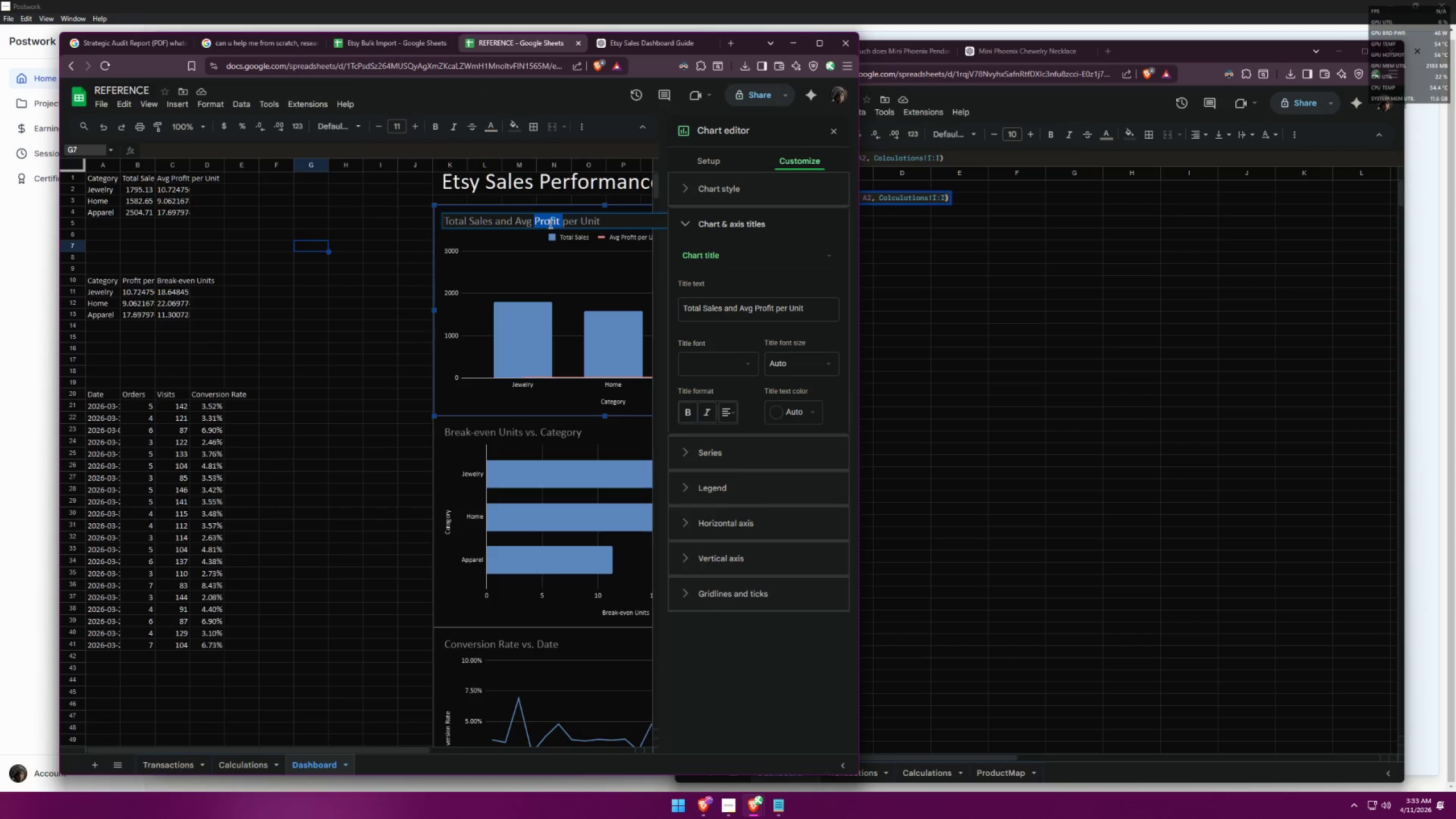 
triple_click([549, 224])
 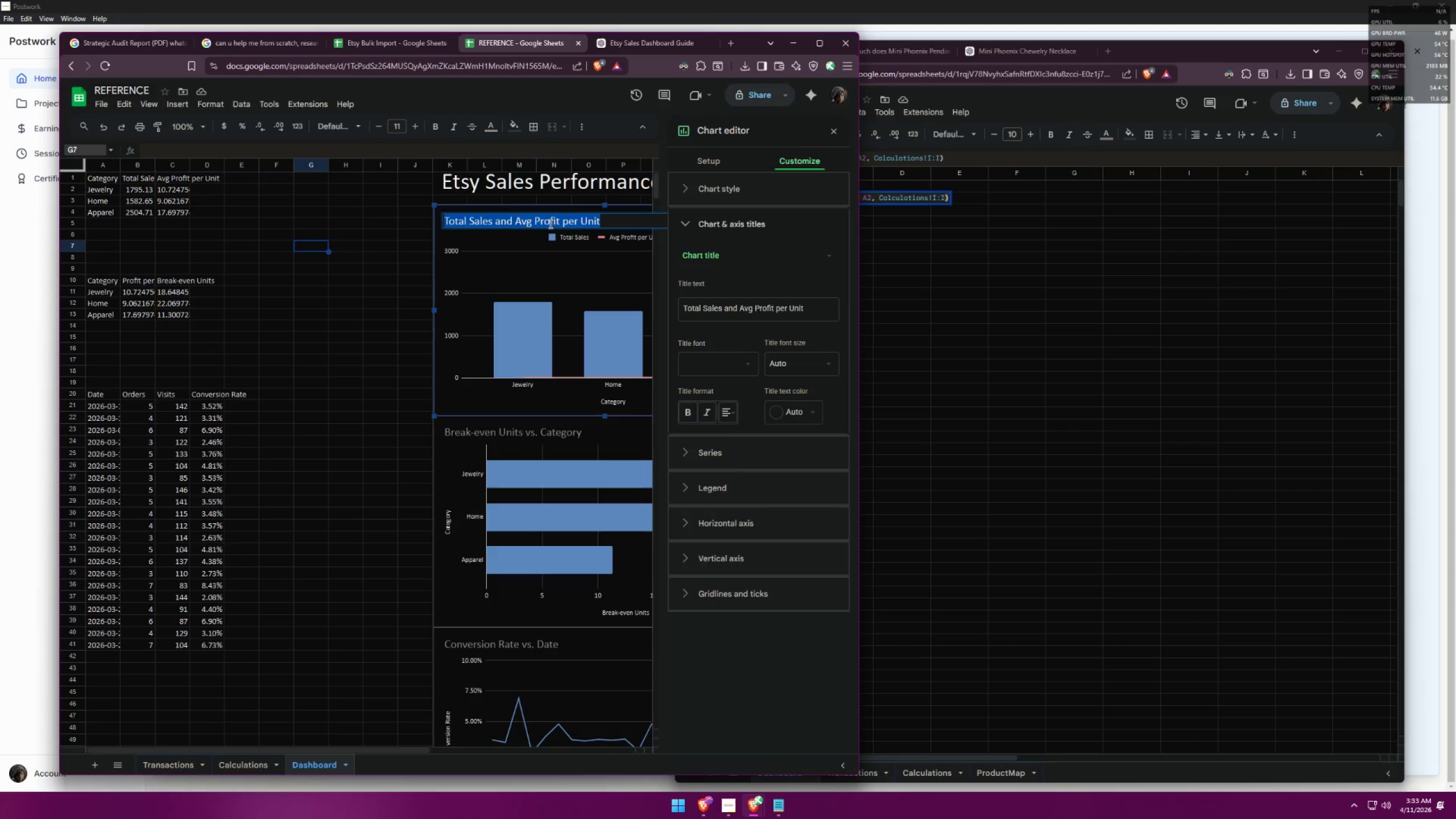 
key(Control+ControlLeft)
 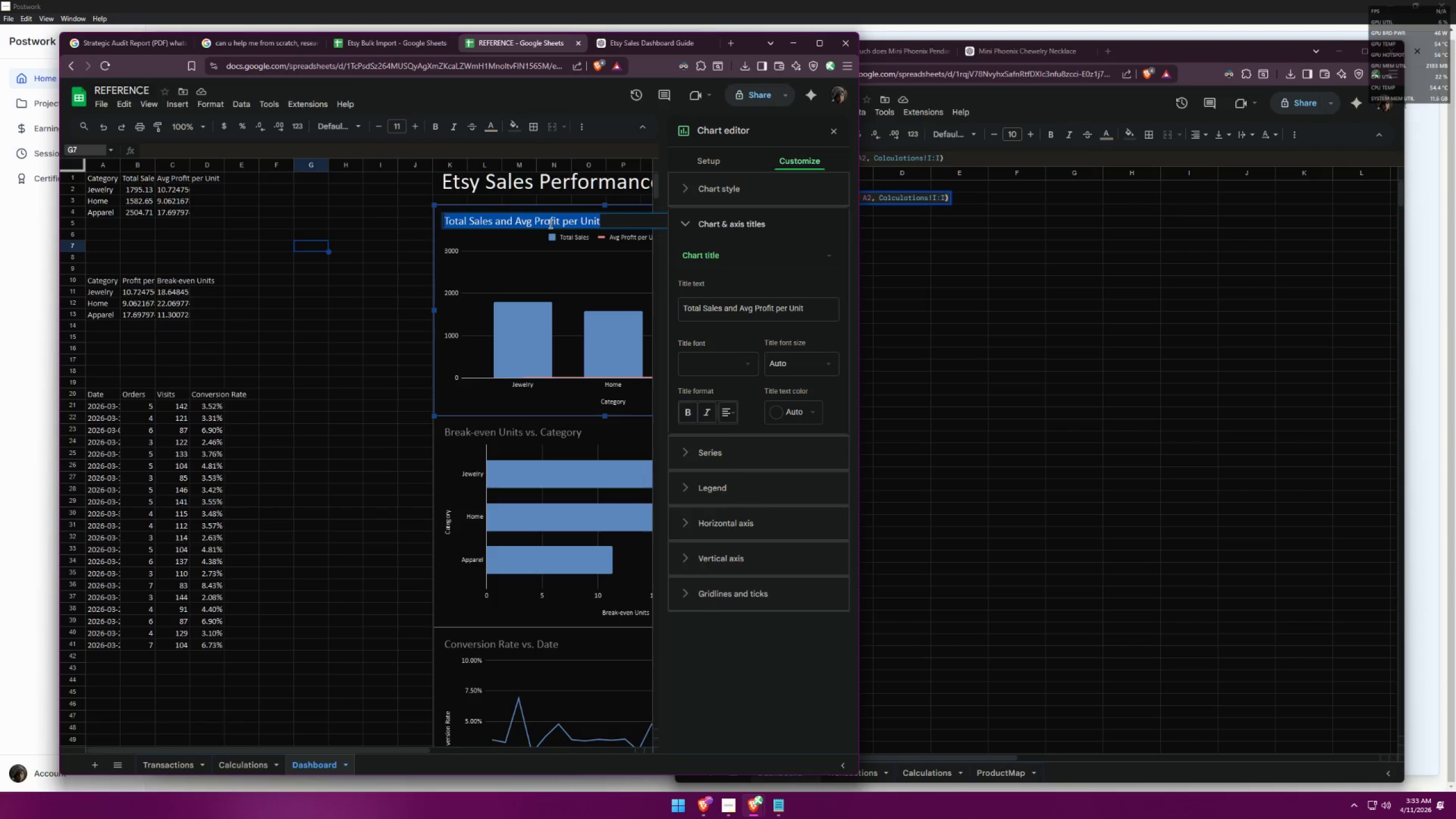 
key(Control+C)
 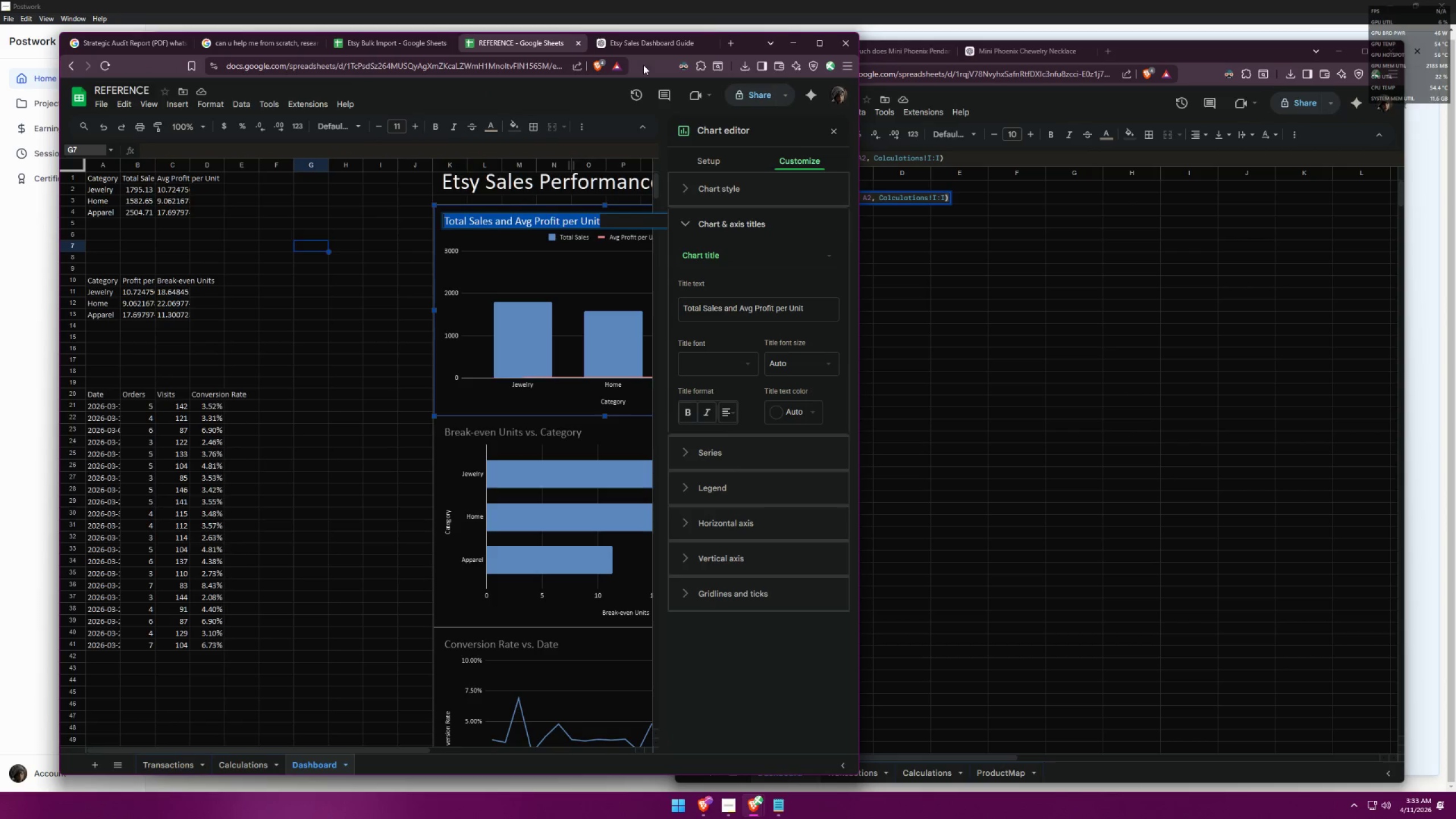 
left_click([652, 40])
 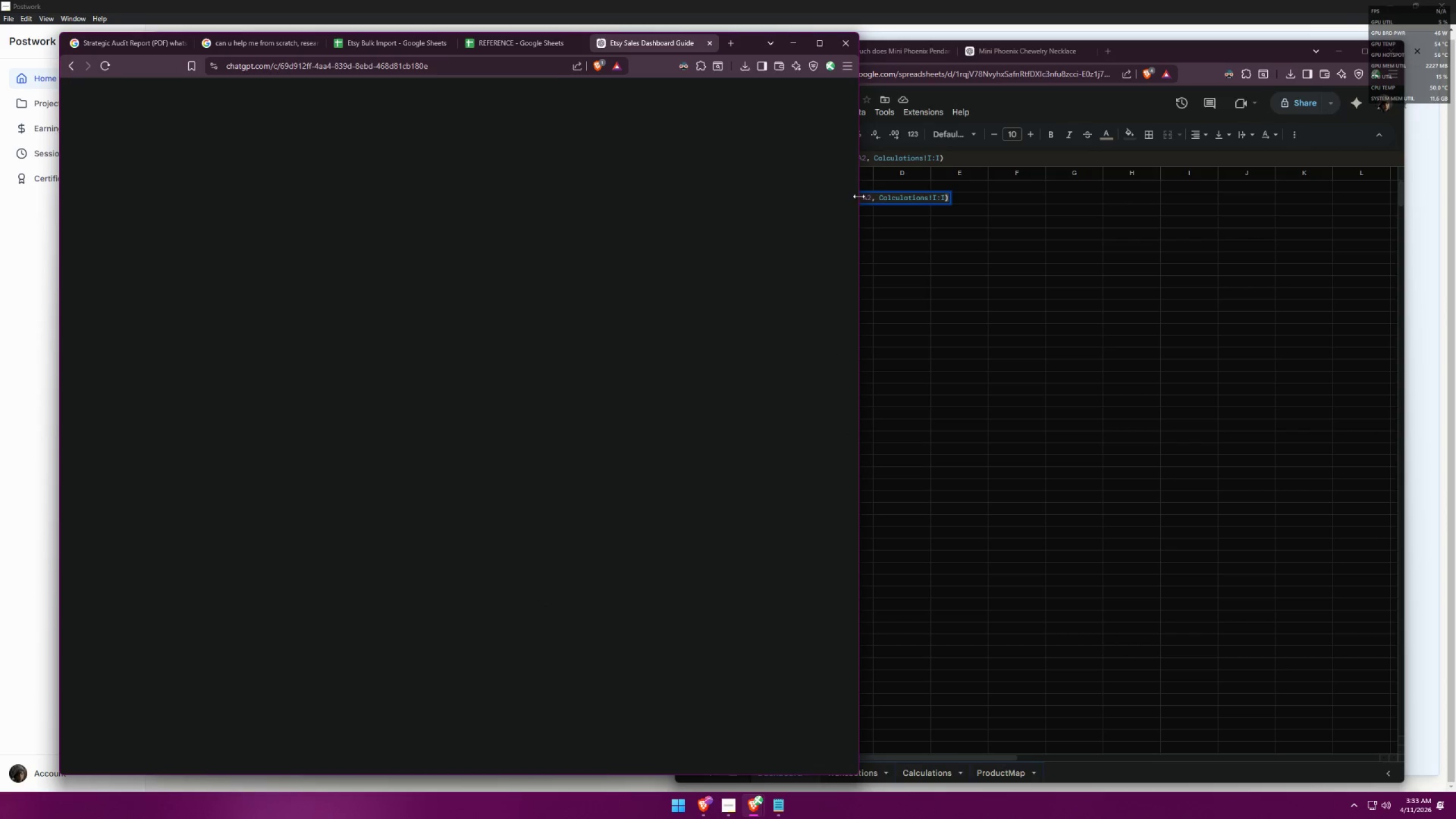 
left_click_drag(start_coordinate=[862, 195], to_coordinate=[759, 204])
 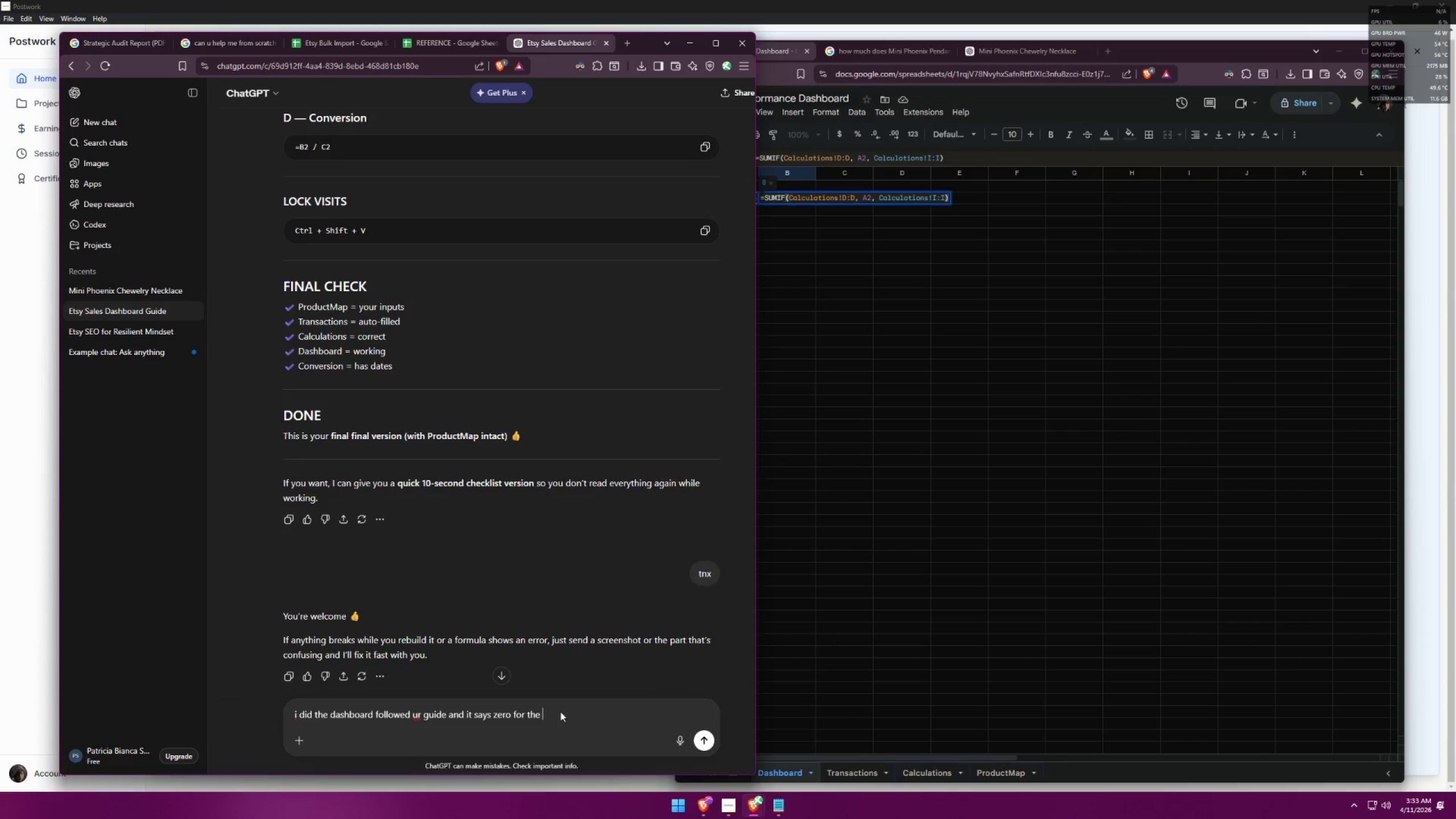 
key(Control+ControlLeft)
 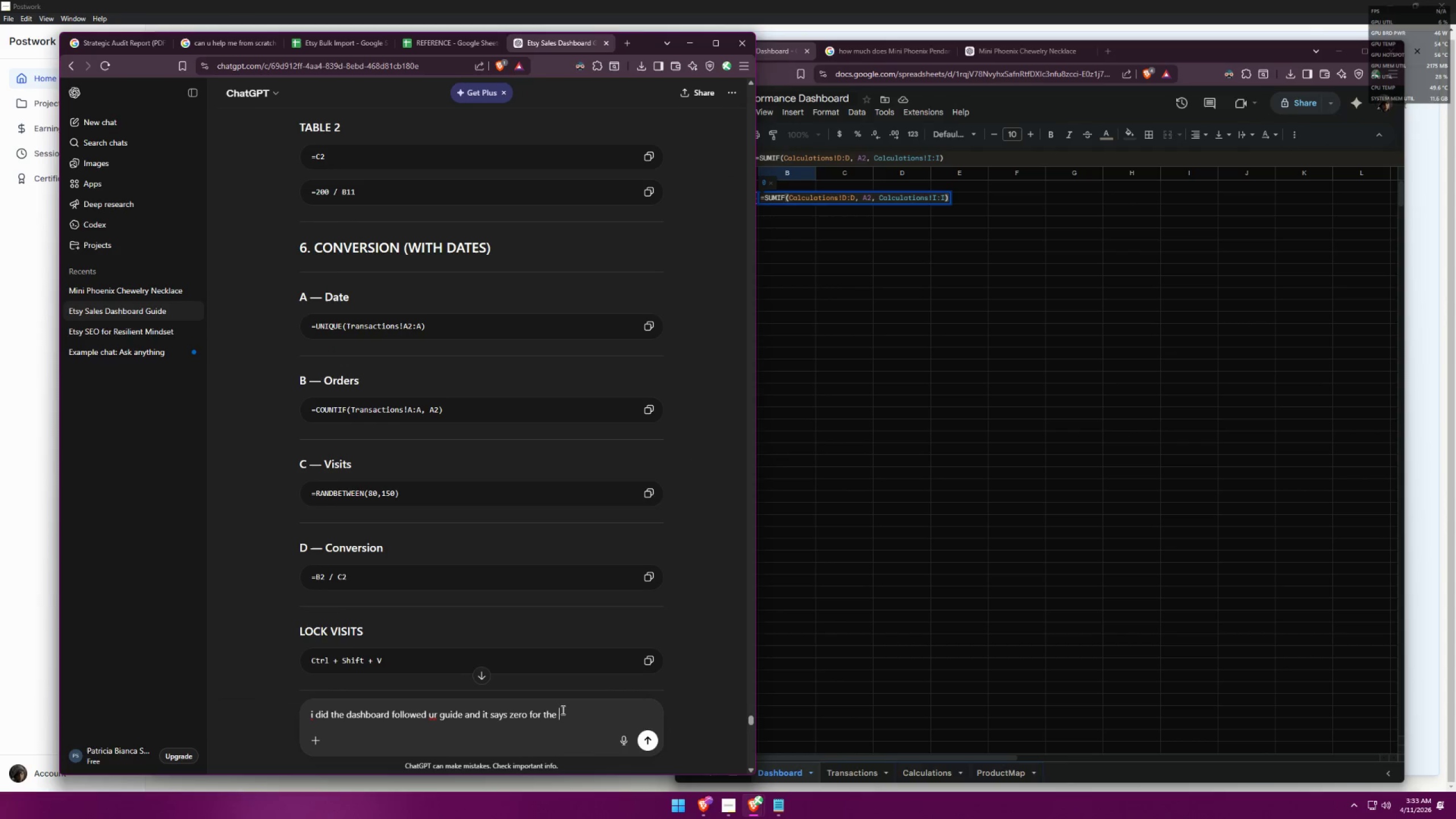 
key(Control+V)
 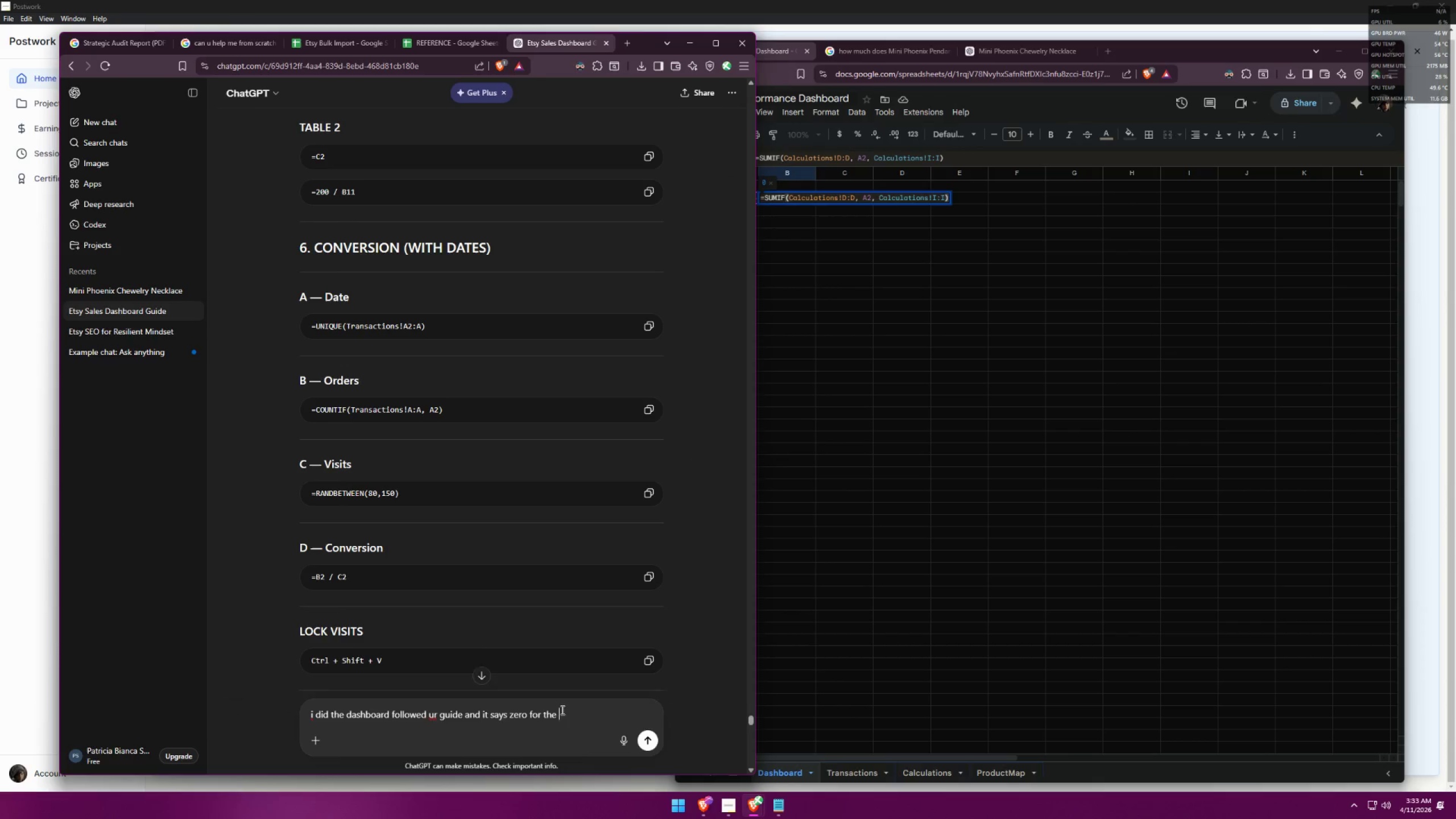 
key(Enter)
 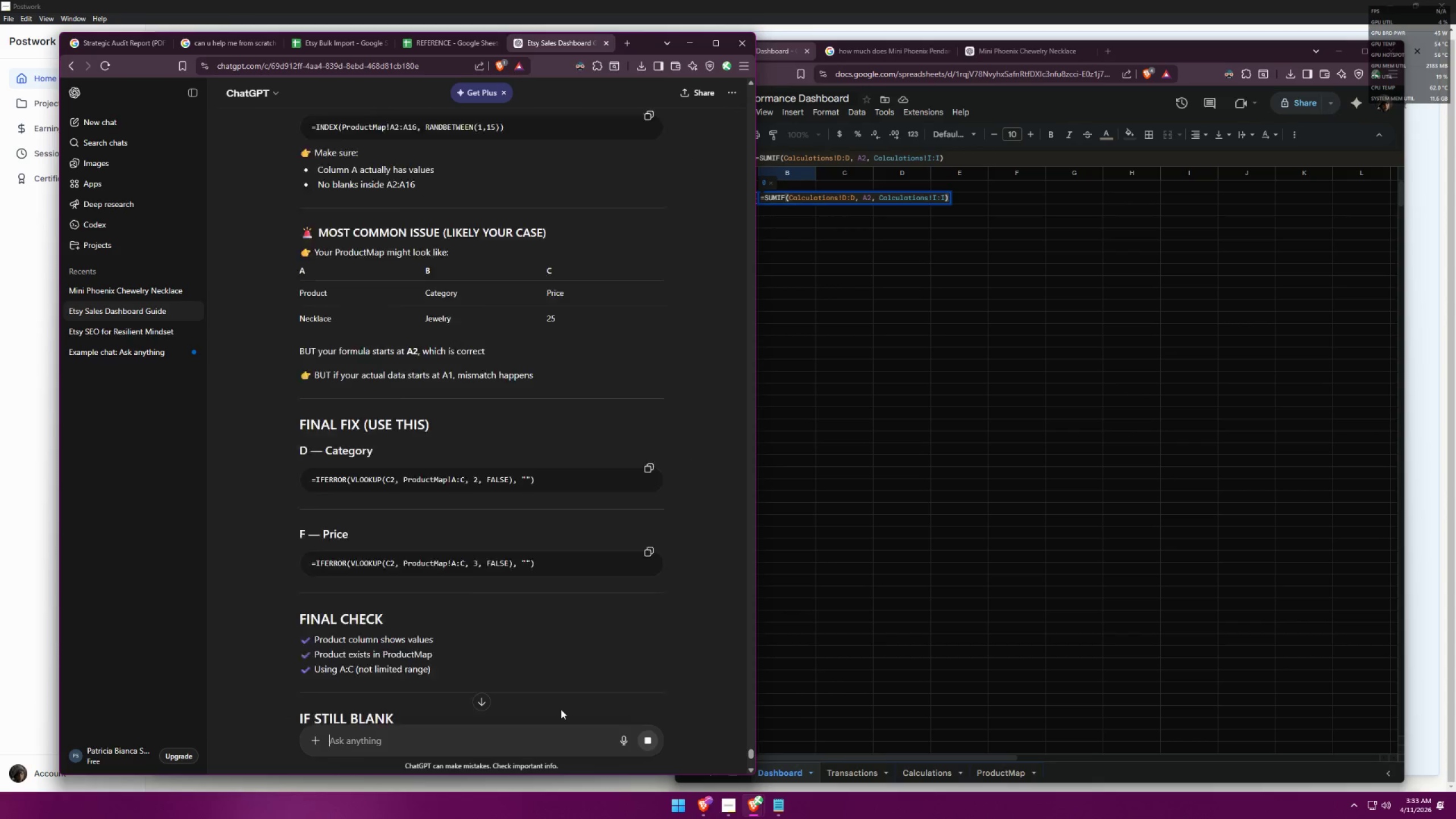 
left_click([833, 350])
 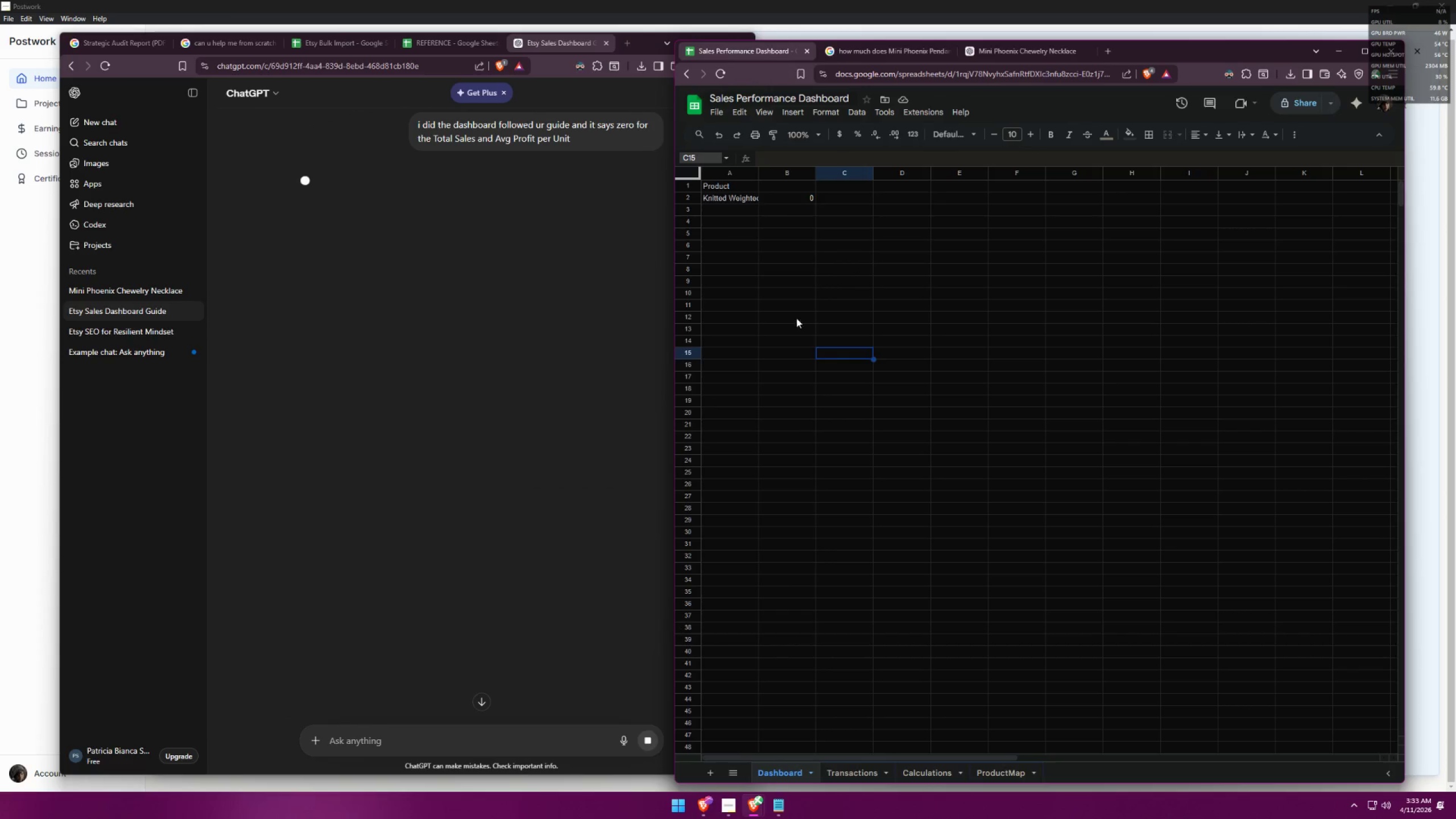 
left_click([779, 229])
 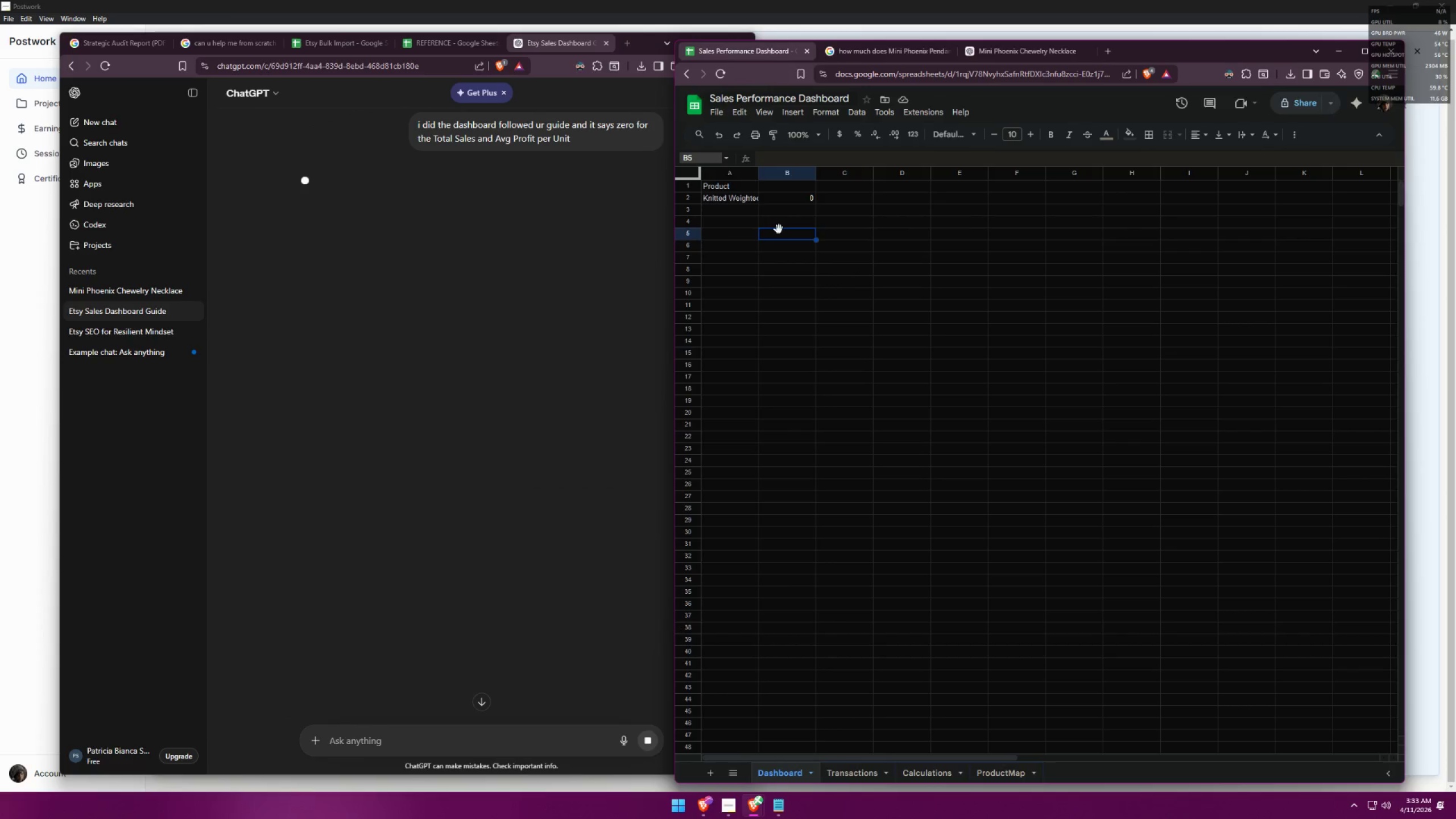 
key(Control+Z)
 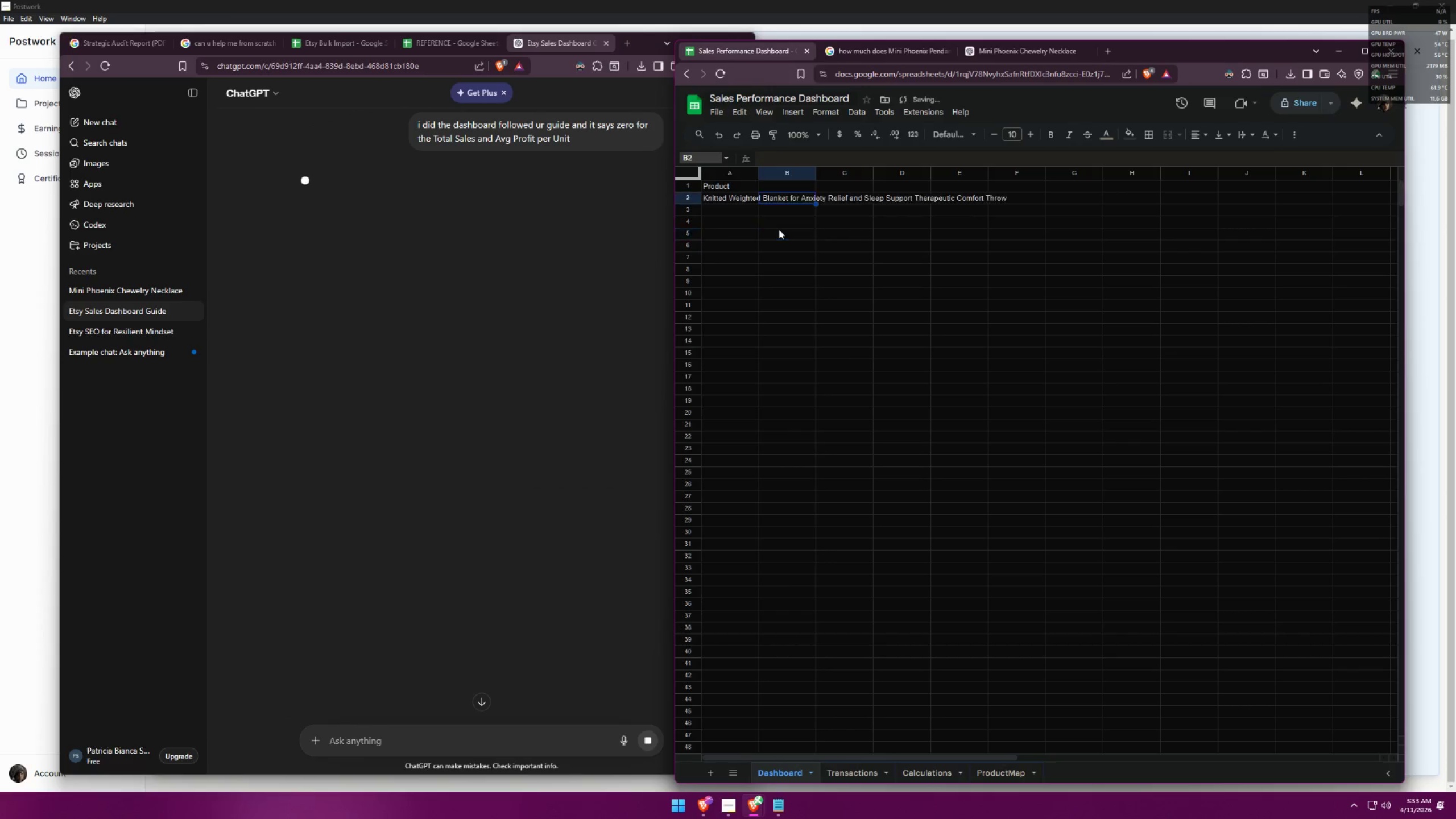 
key(Control+Z)
 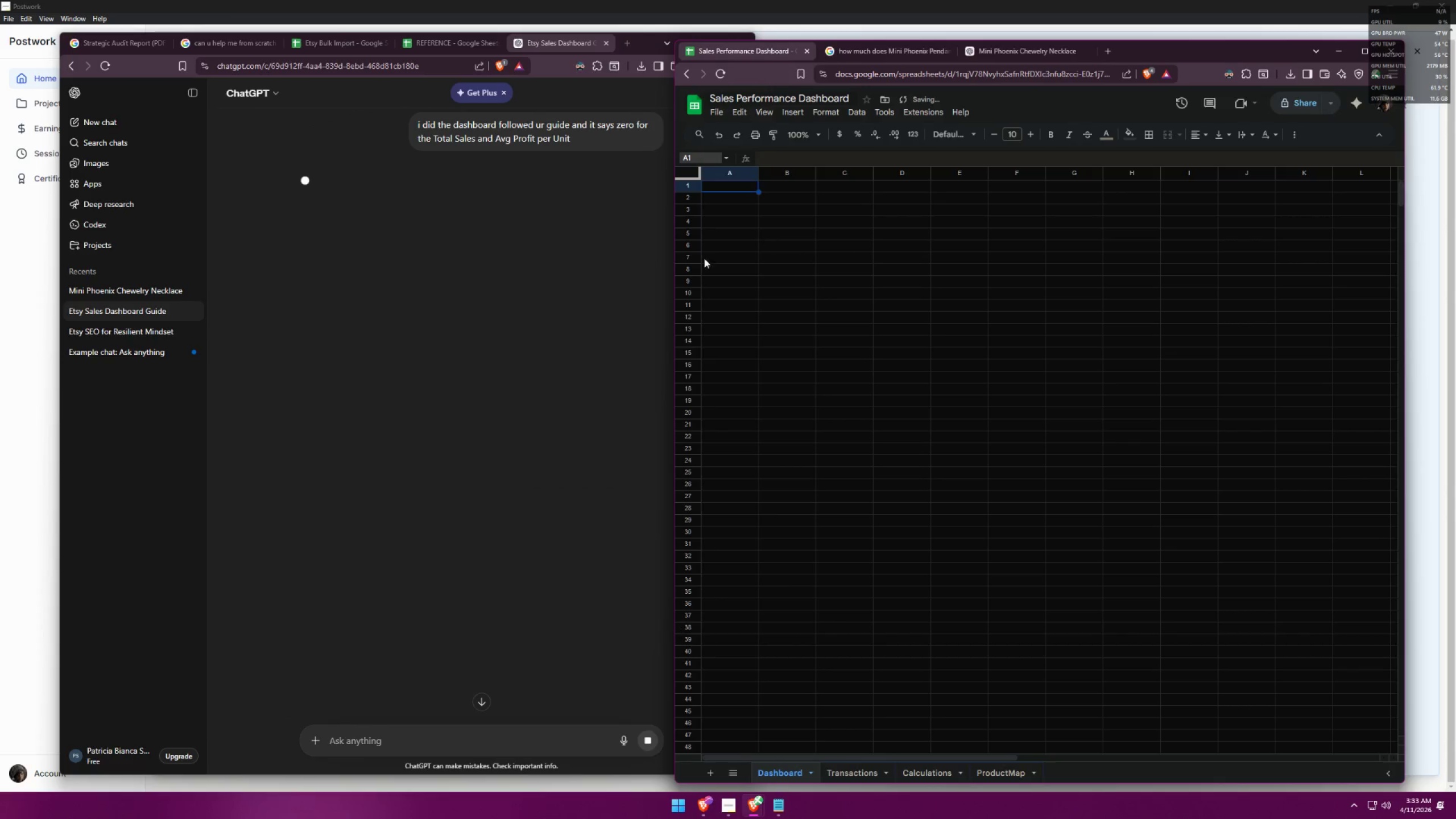 
left_click([562, 288])
 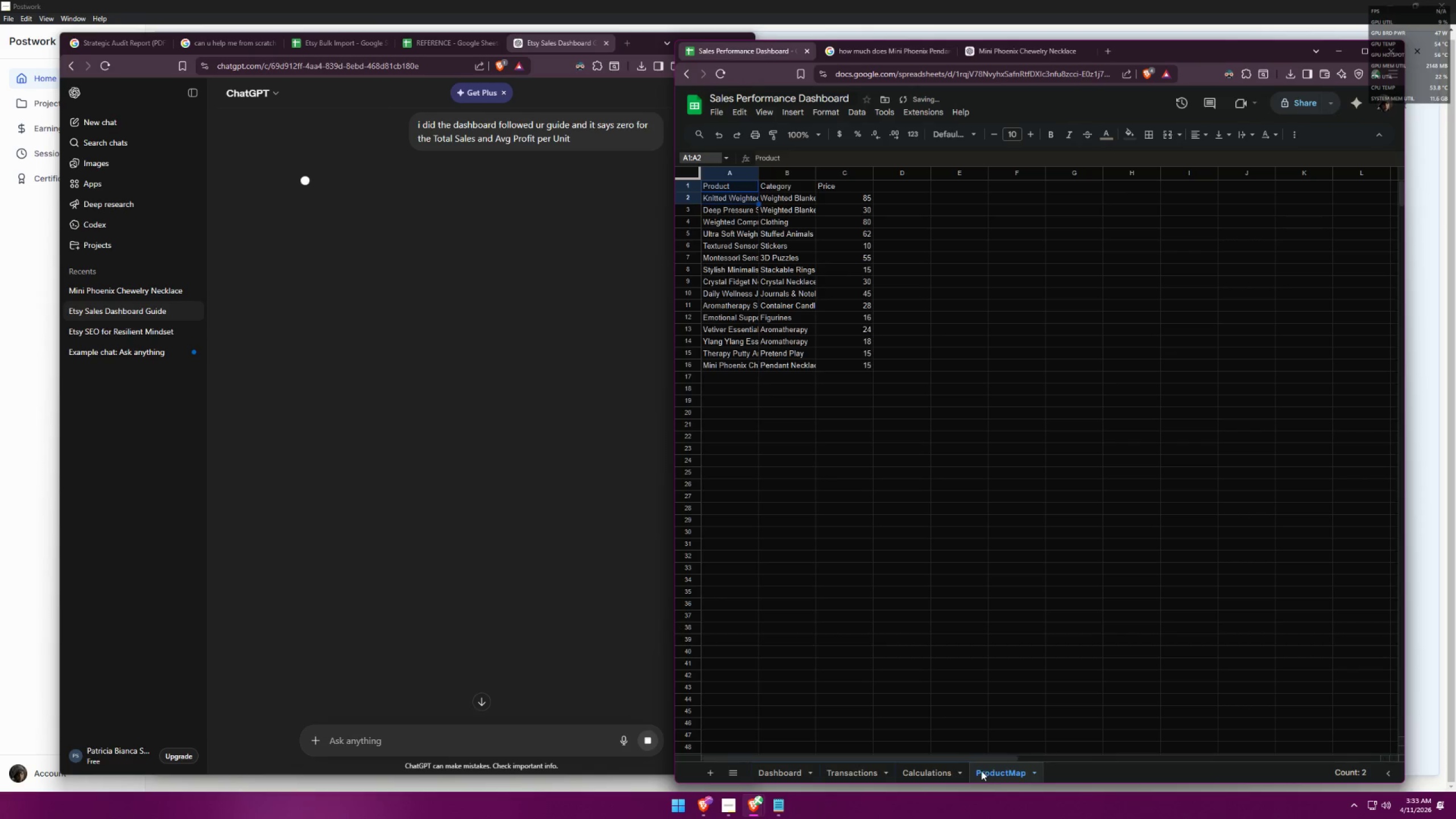 
left_click([916, 773])
 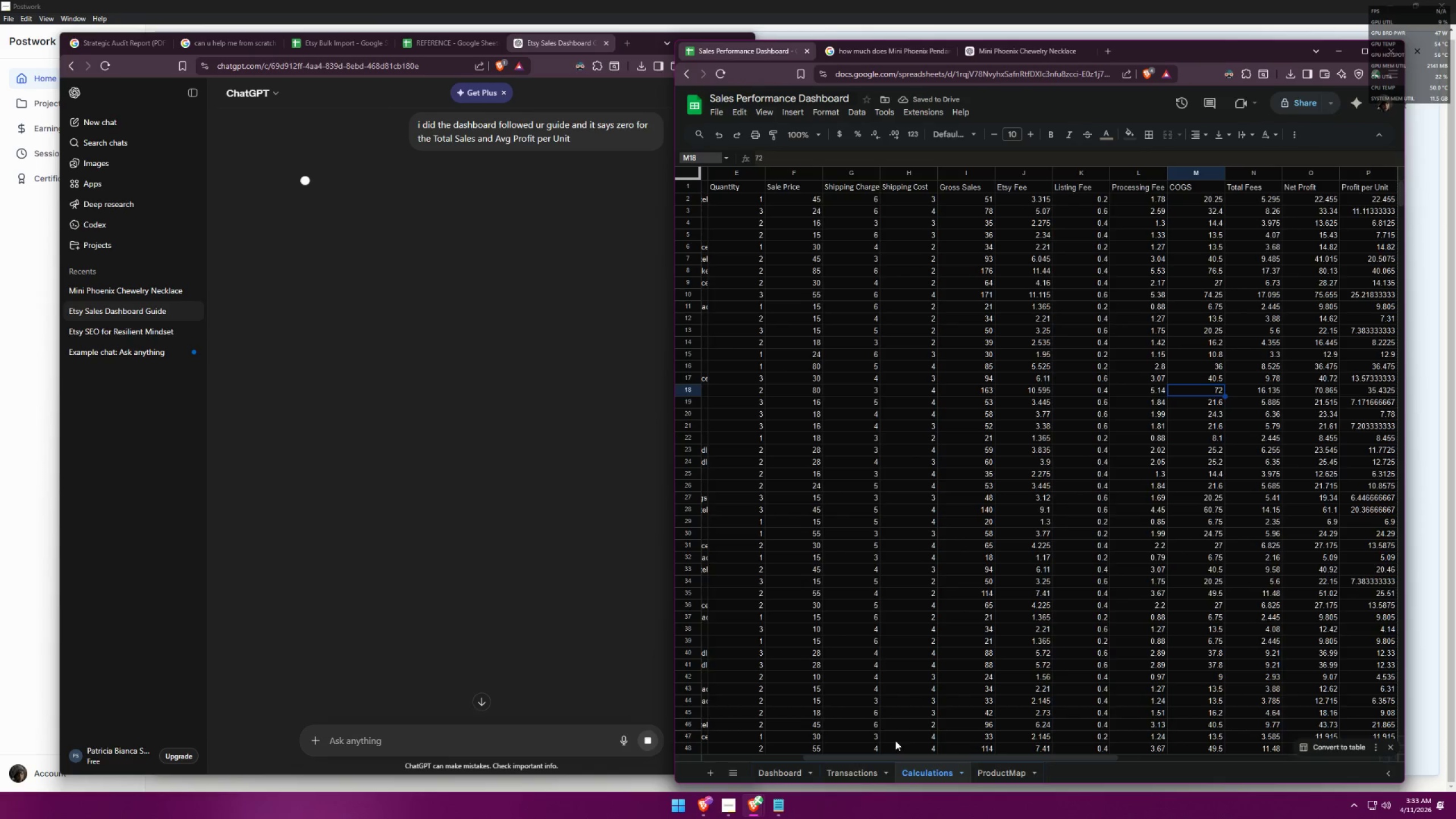 
left_click([1033, 481])
 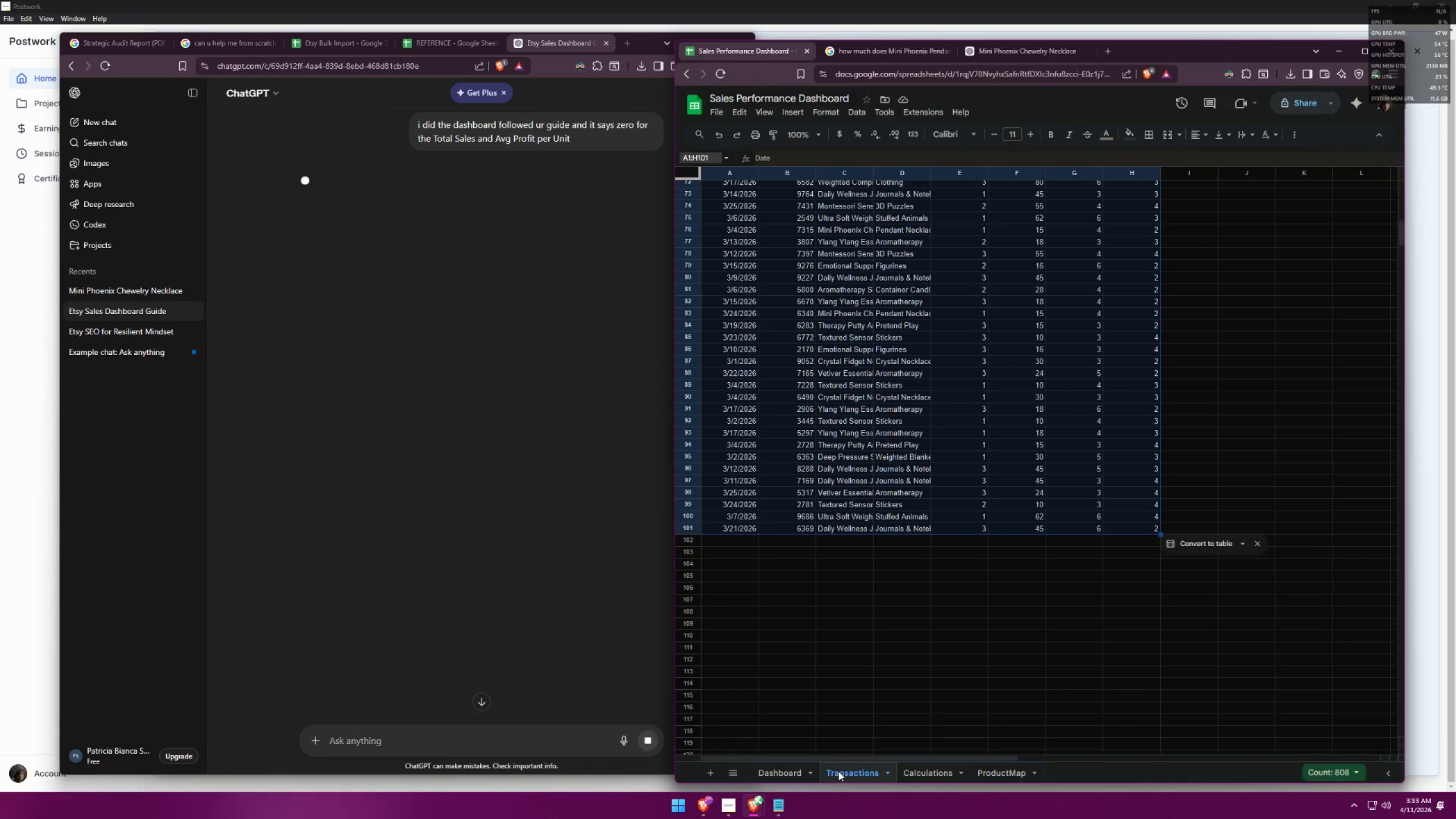 
left_click([953, 592])
 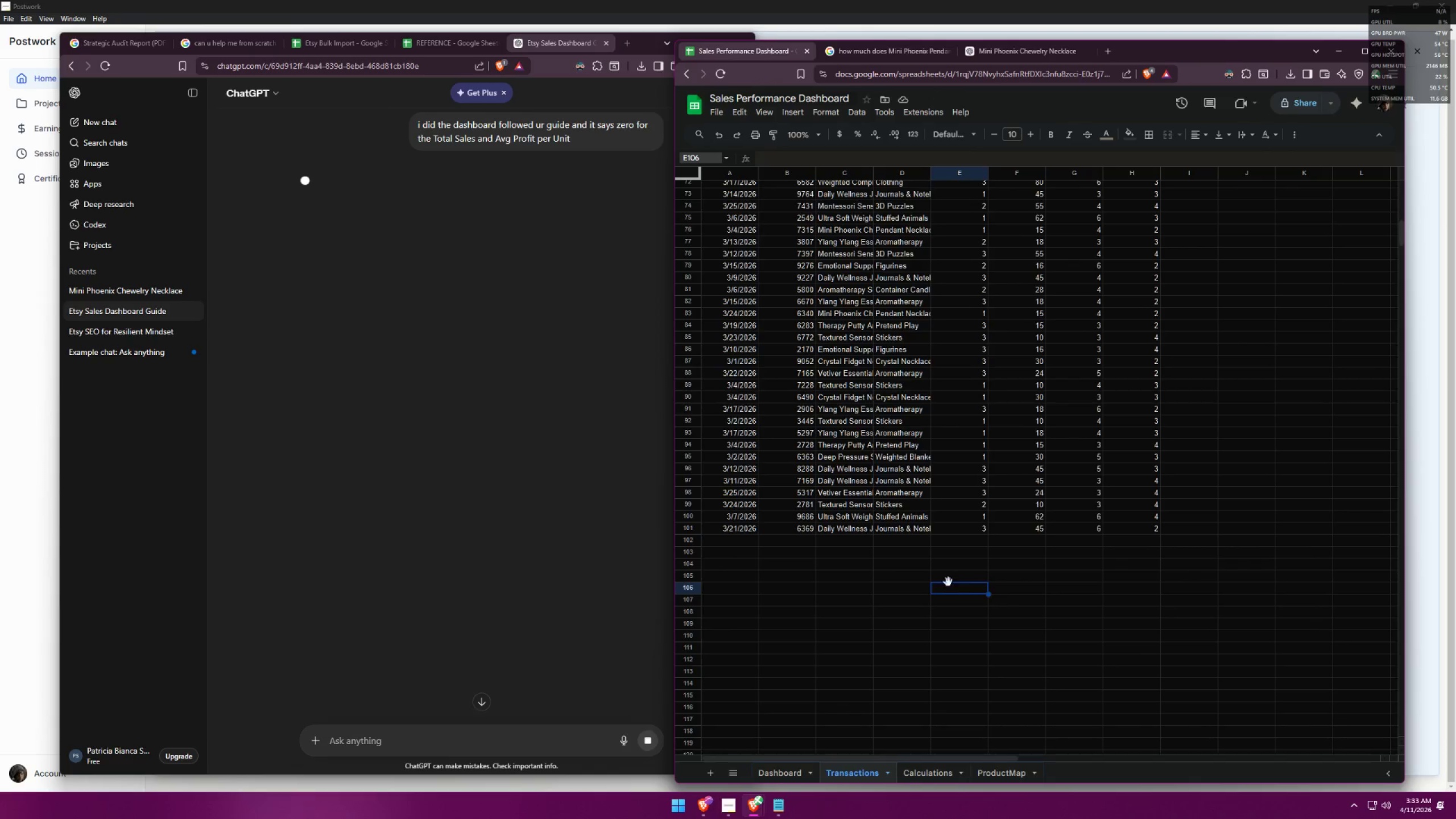 
scroll: coordinate [944, 566], scroll_direction: up, amount: 22.0
 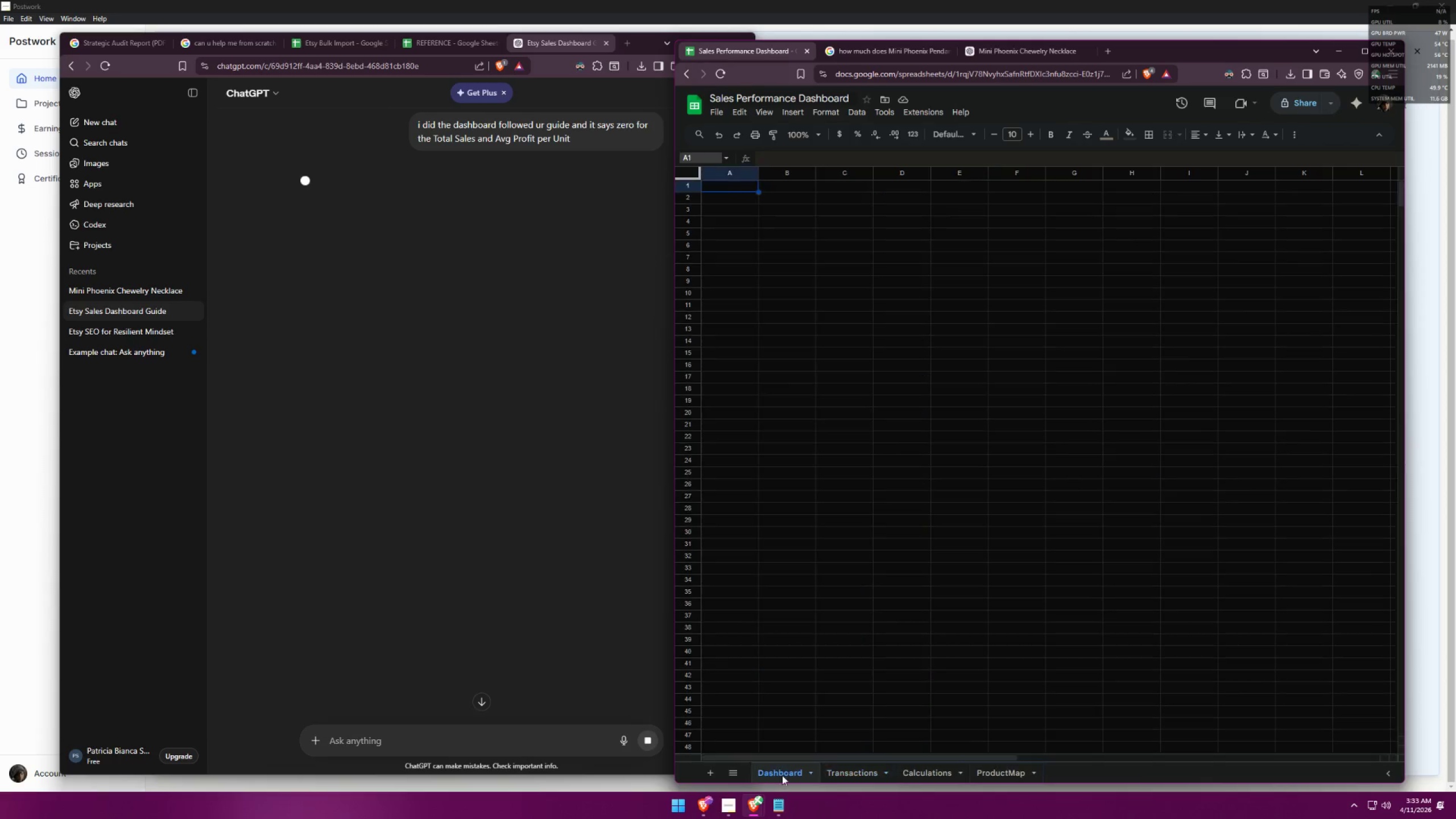 
double_click([854, 769])
 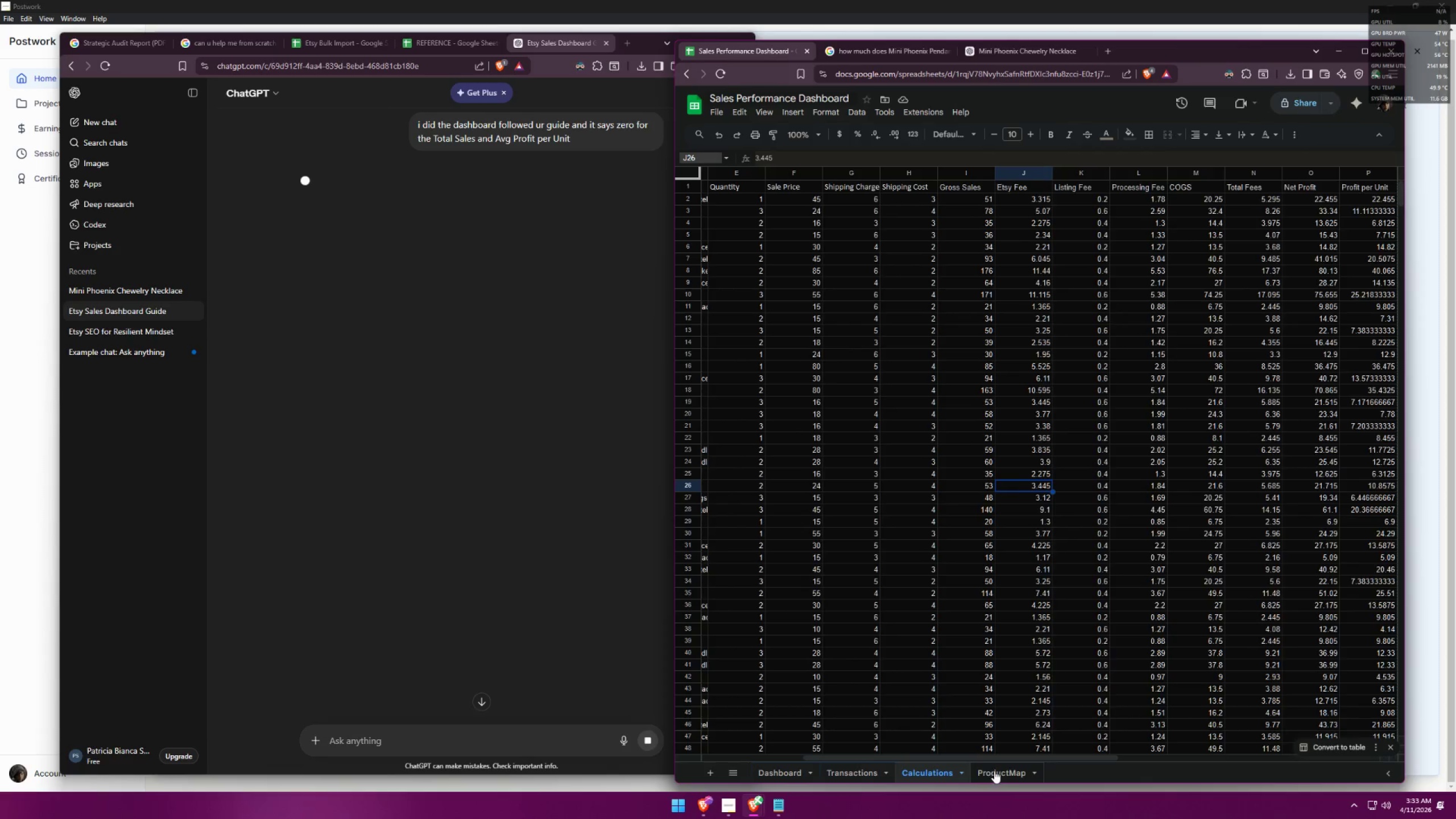 
left_click([995, 771])
 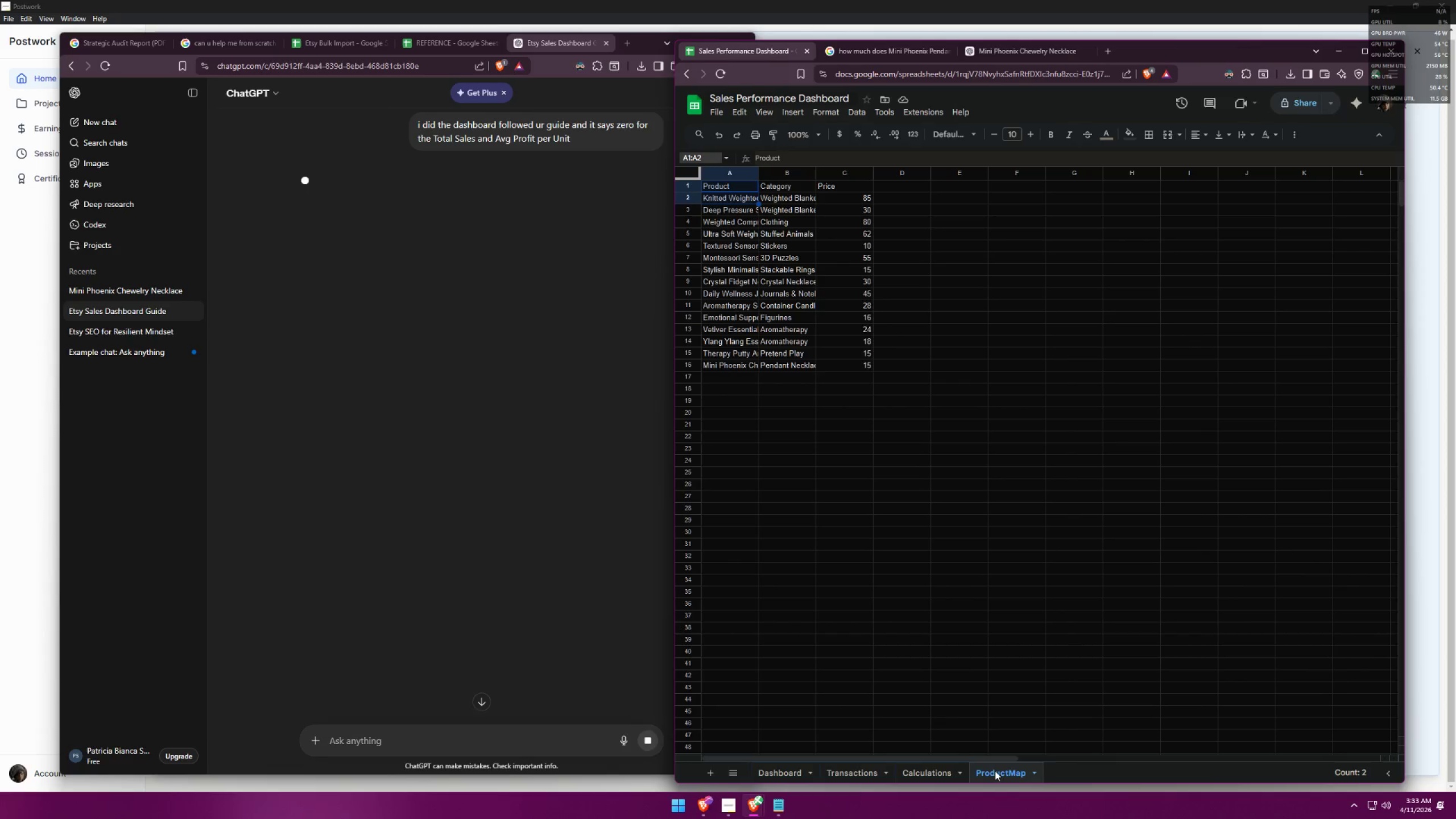 
left_click([901, 564])
 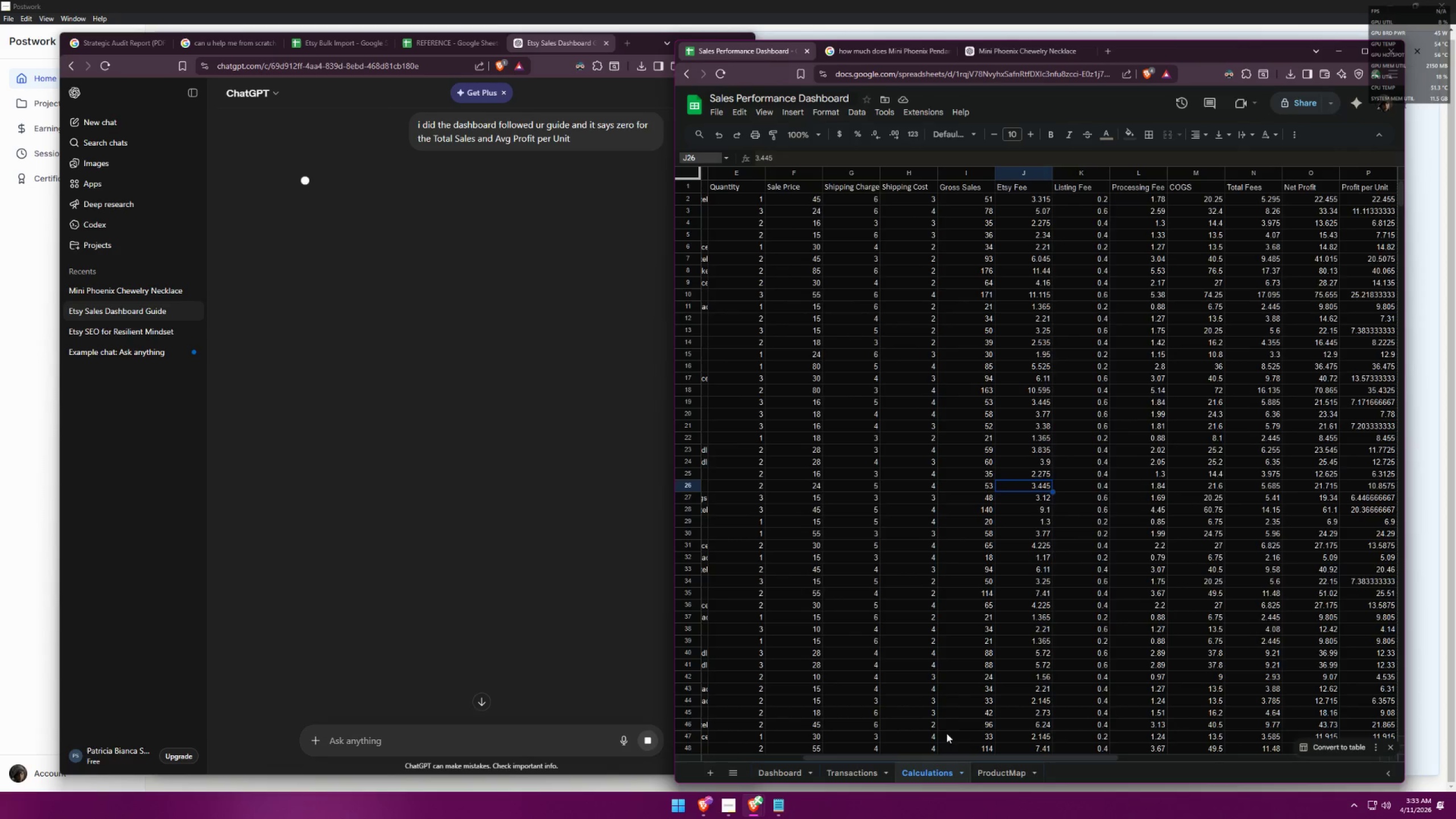 
left_click([961, 592])
 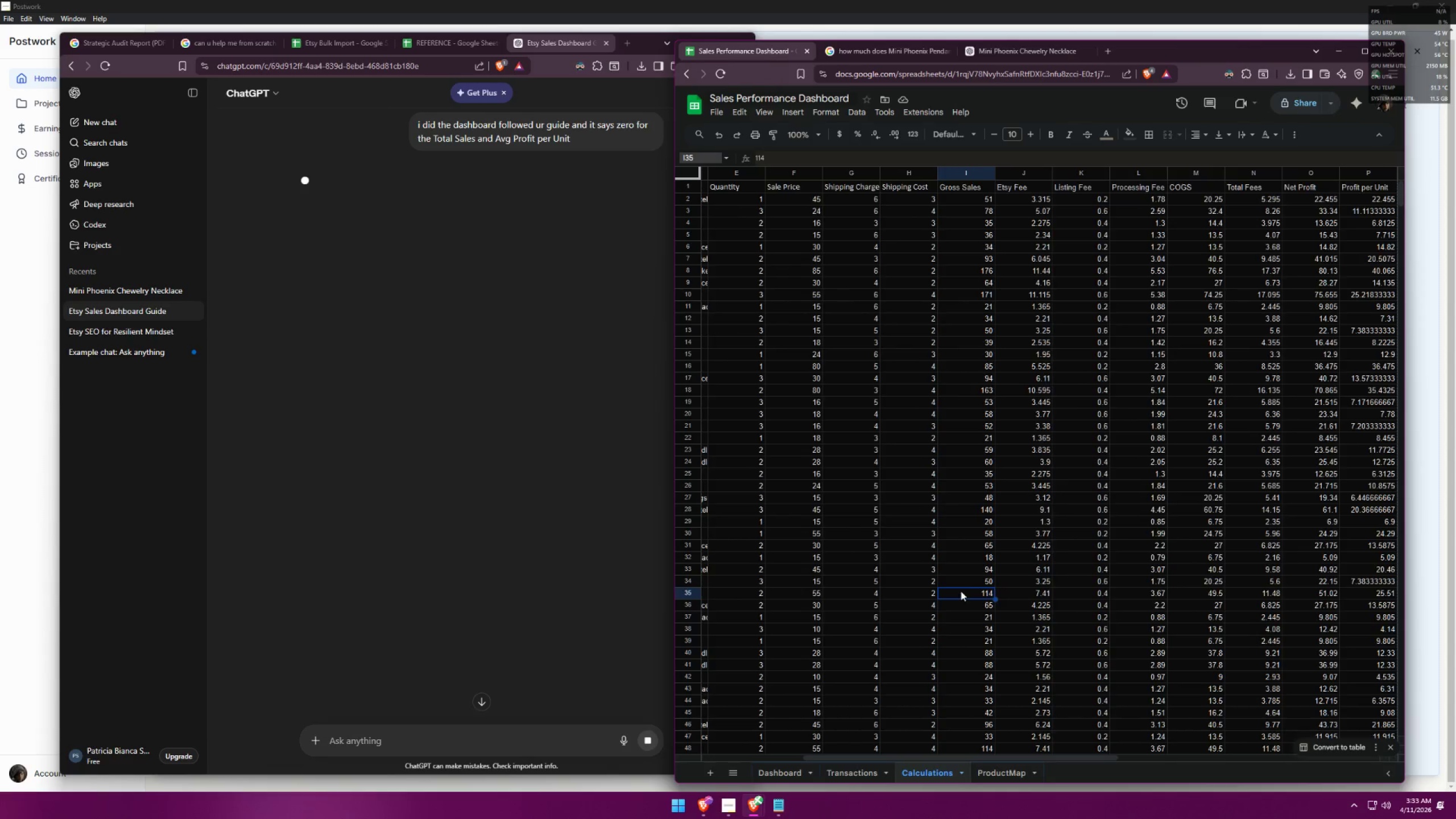 
left_click([938, 518])
 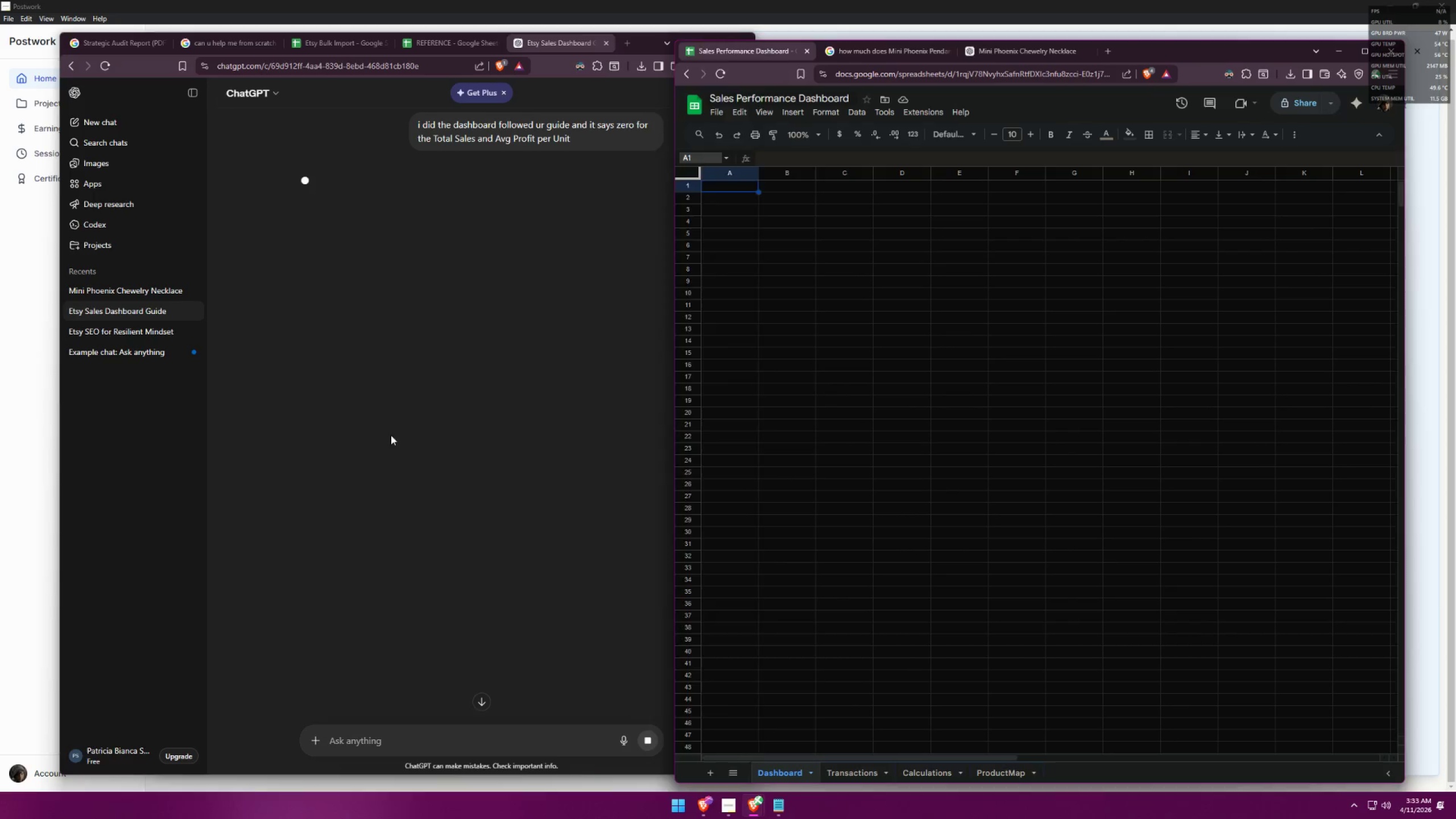 
scroll: coordinate [370, 453], scroll_direction: up, amount: 76.0
 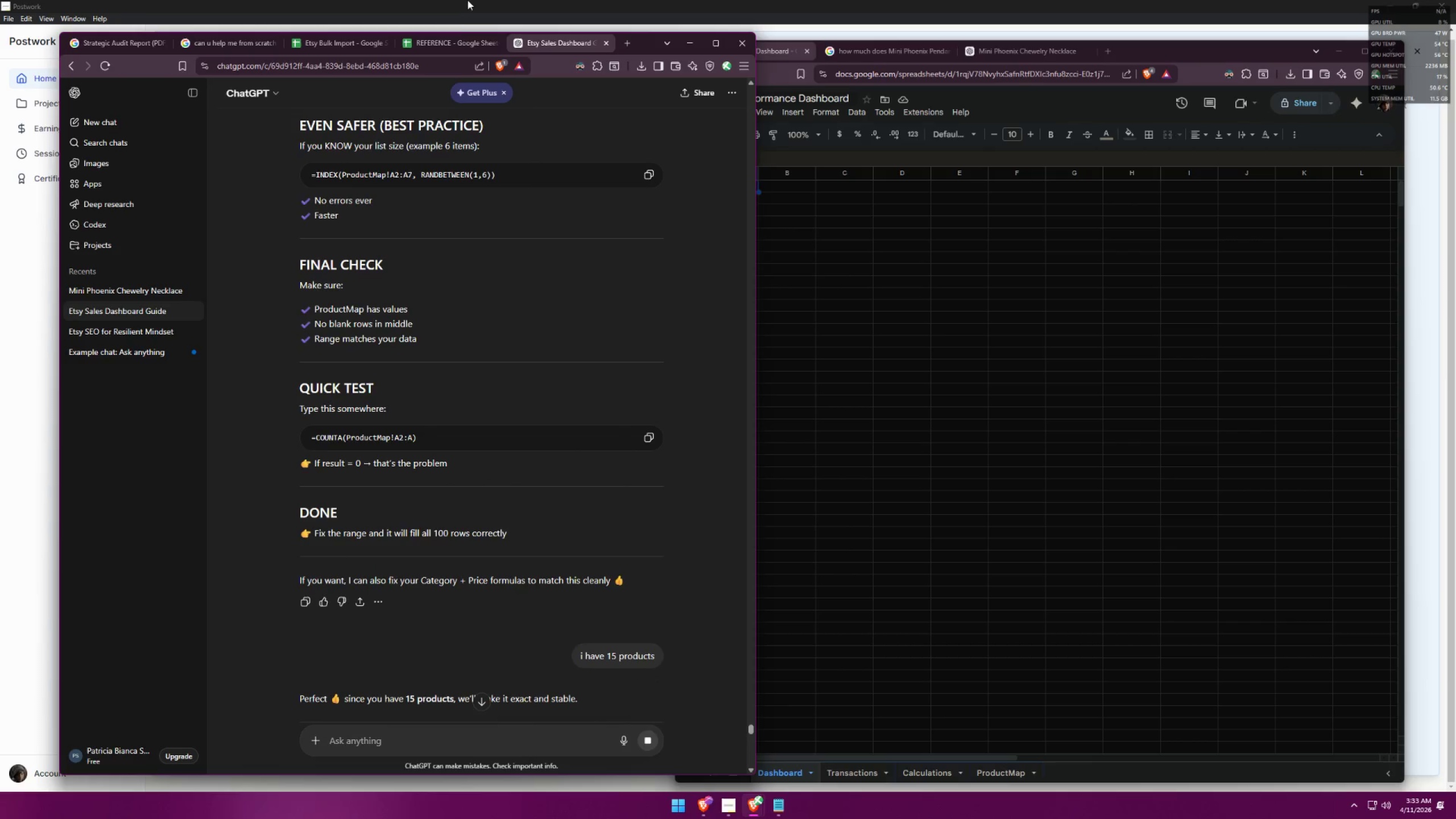 
left_click([439, 46])
 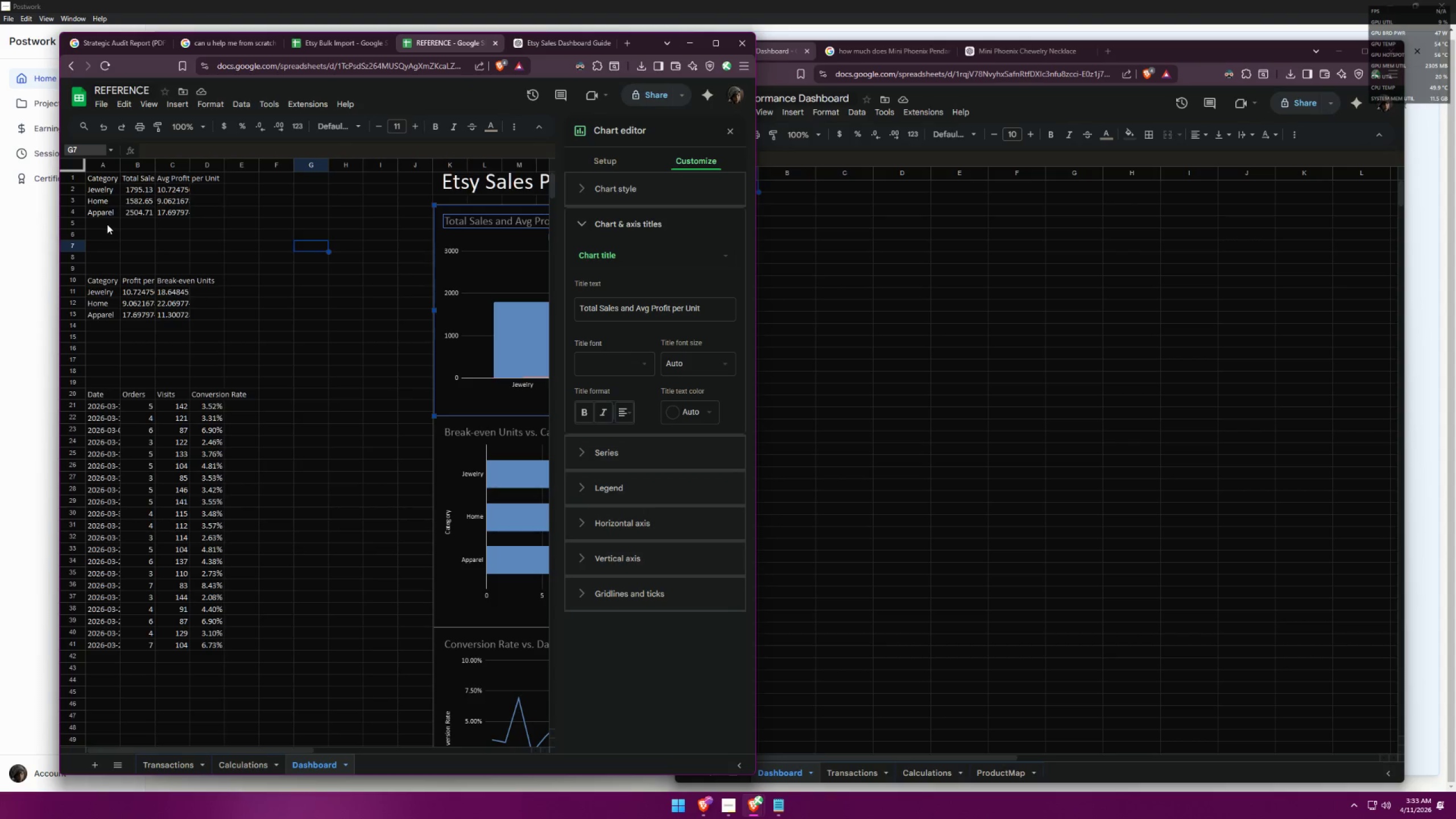 
left_click([818, 221])
 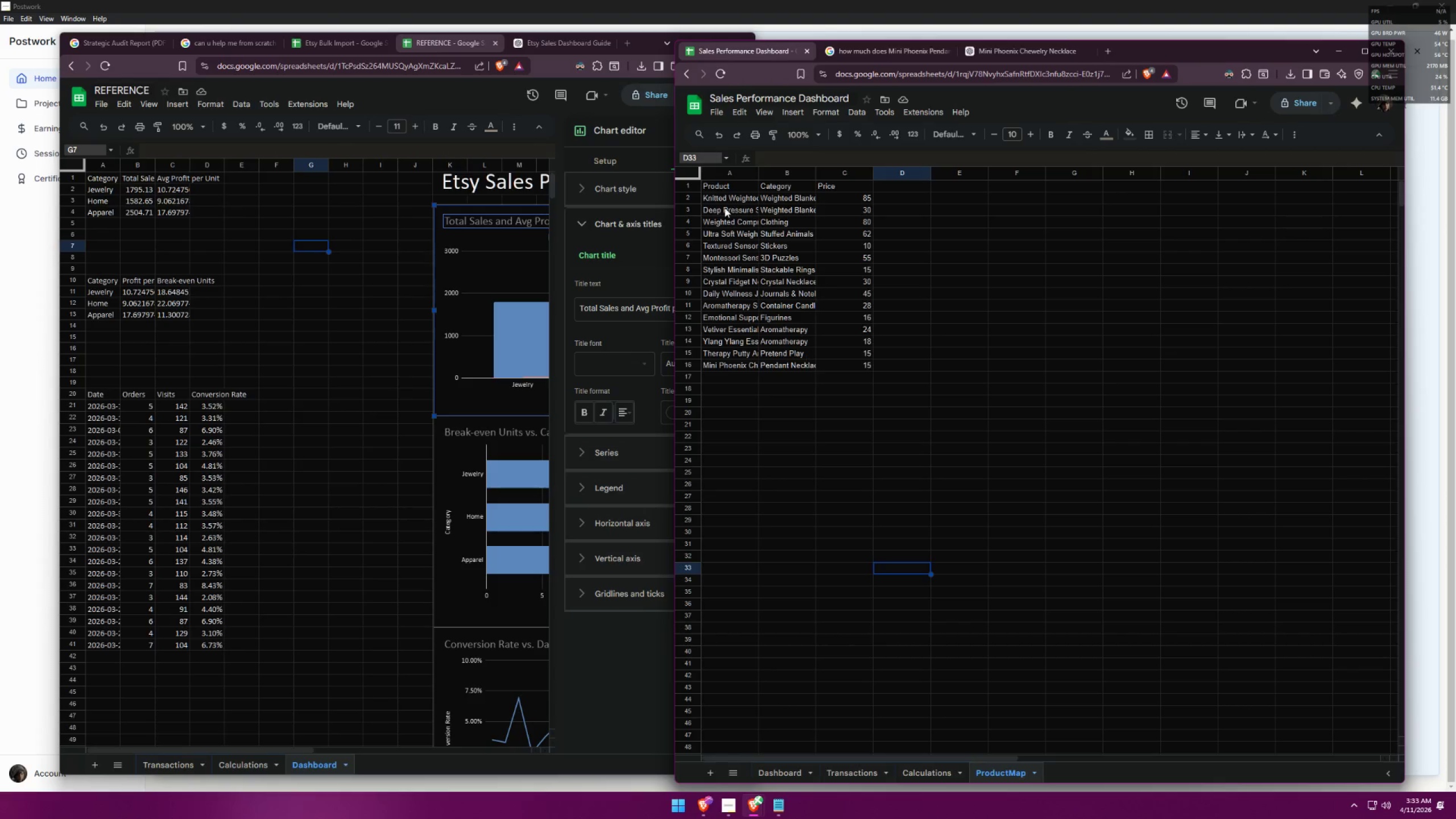 
double_click([721, 188])
 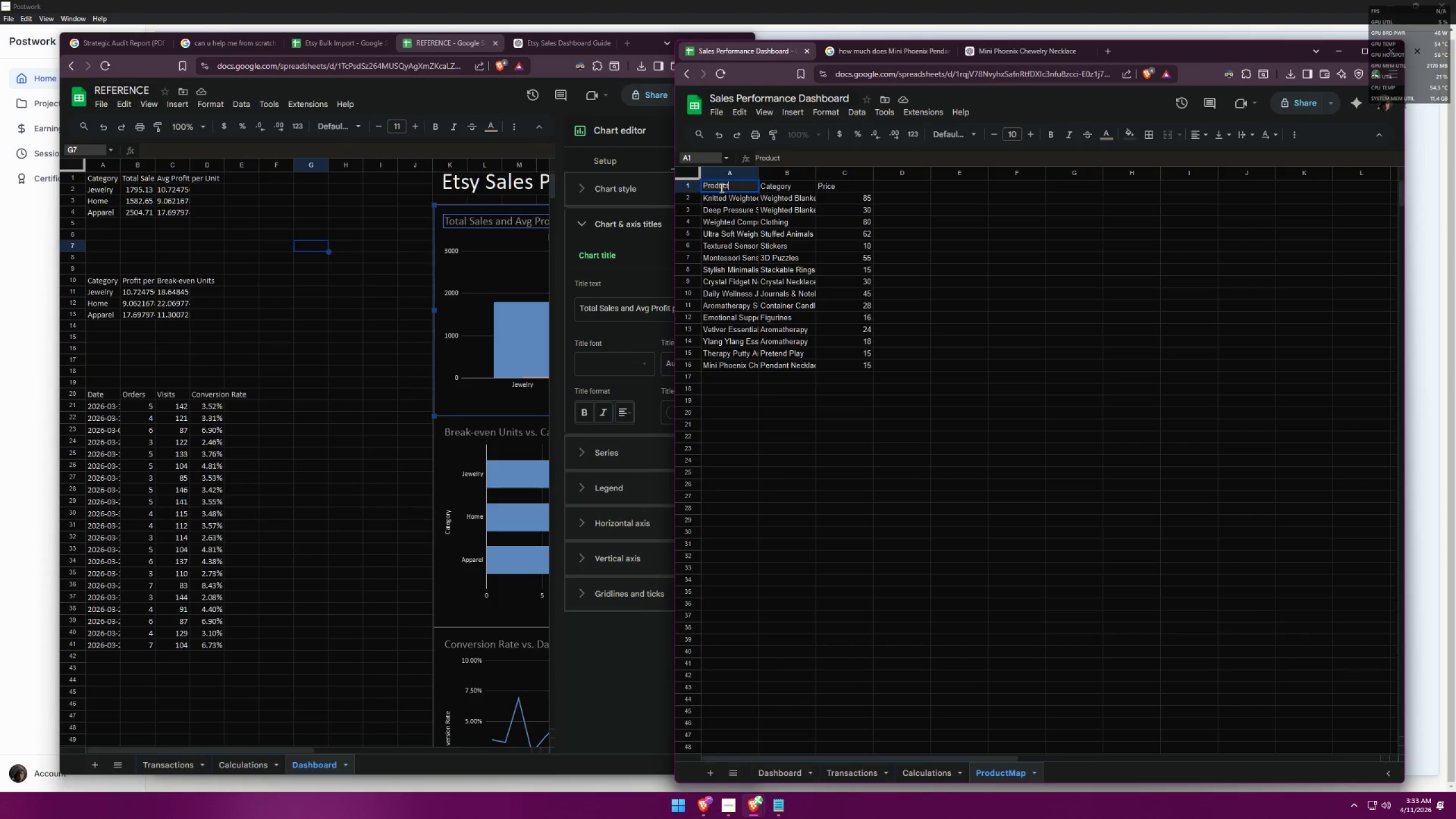 
triple_click([721, 188])
 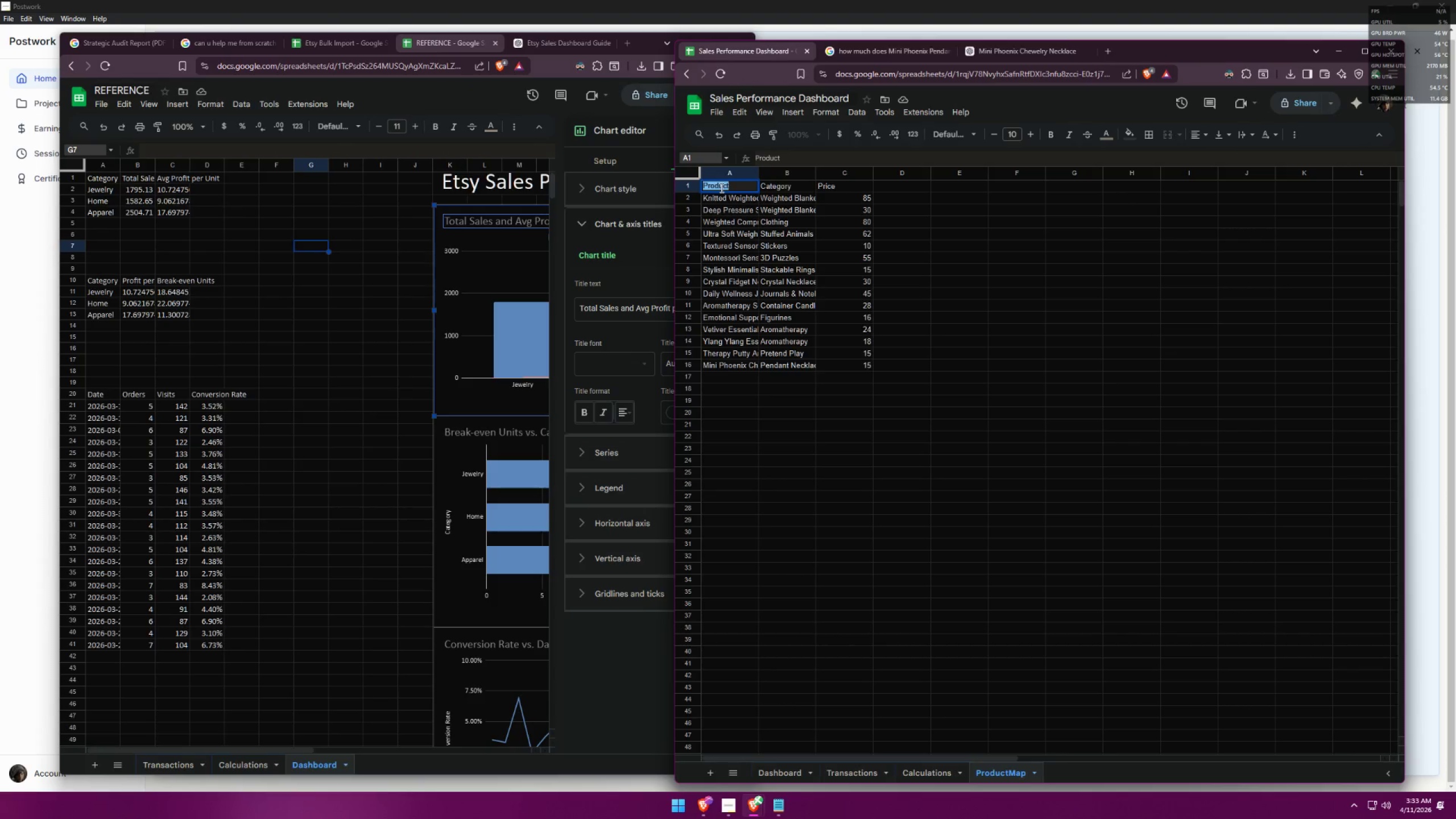 
triple_click([721, 188])
 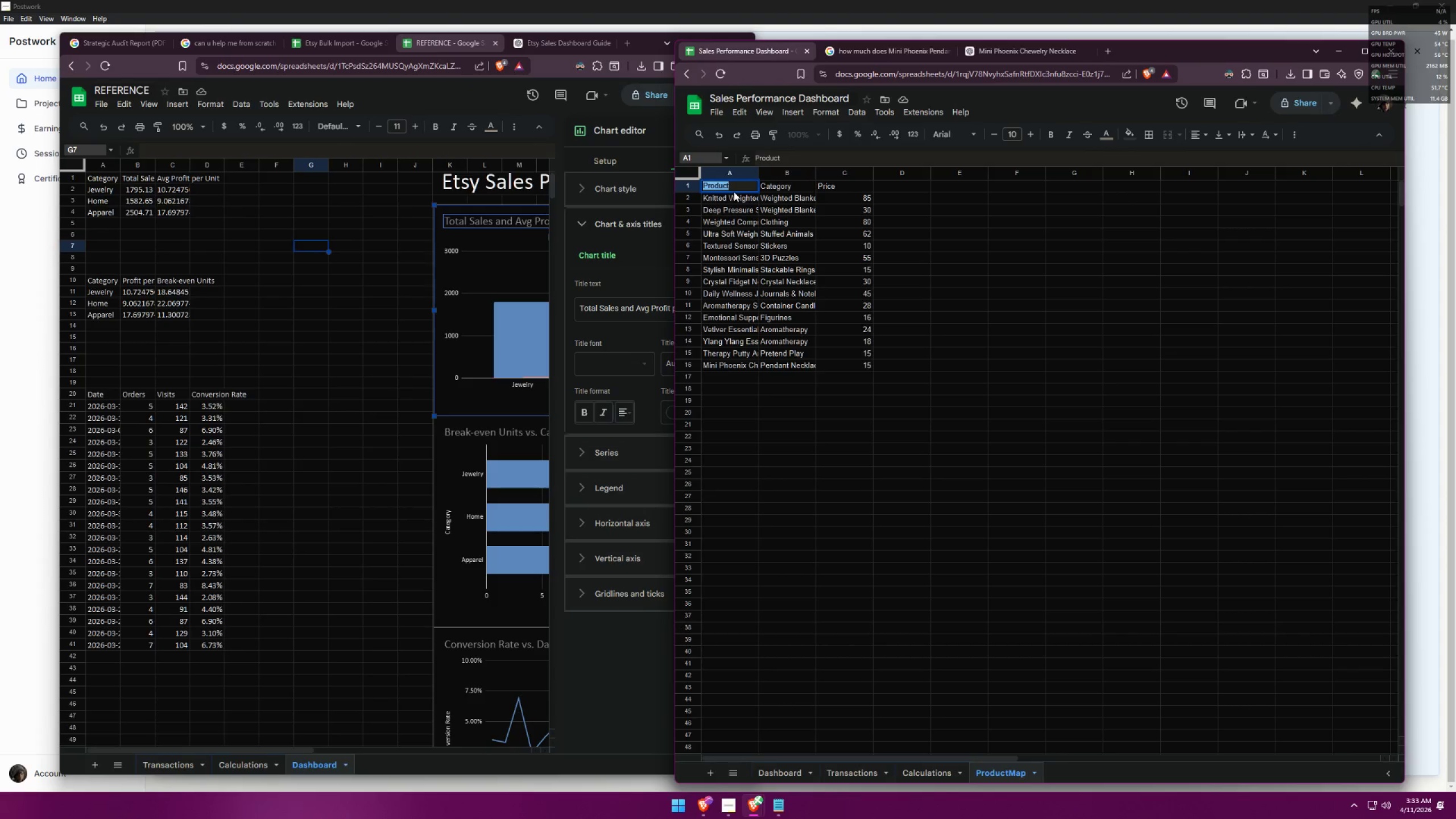 
double_click([783, 184])
 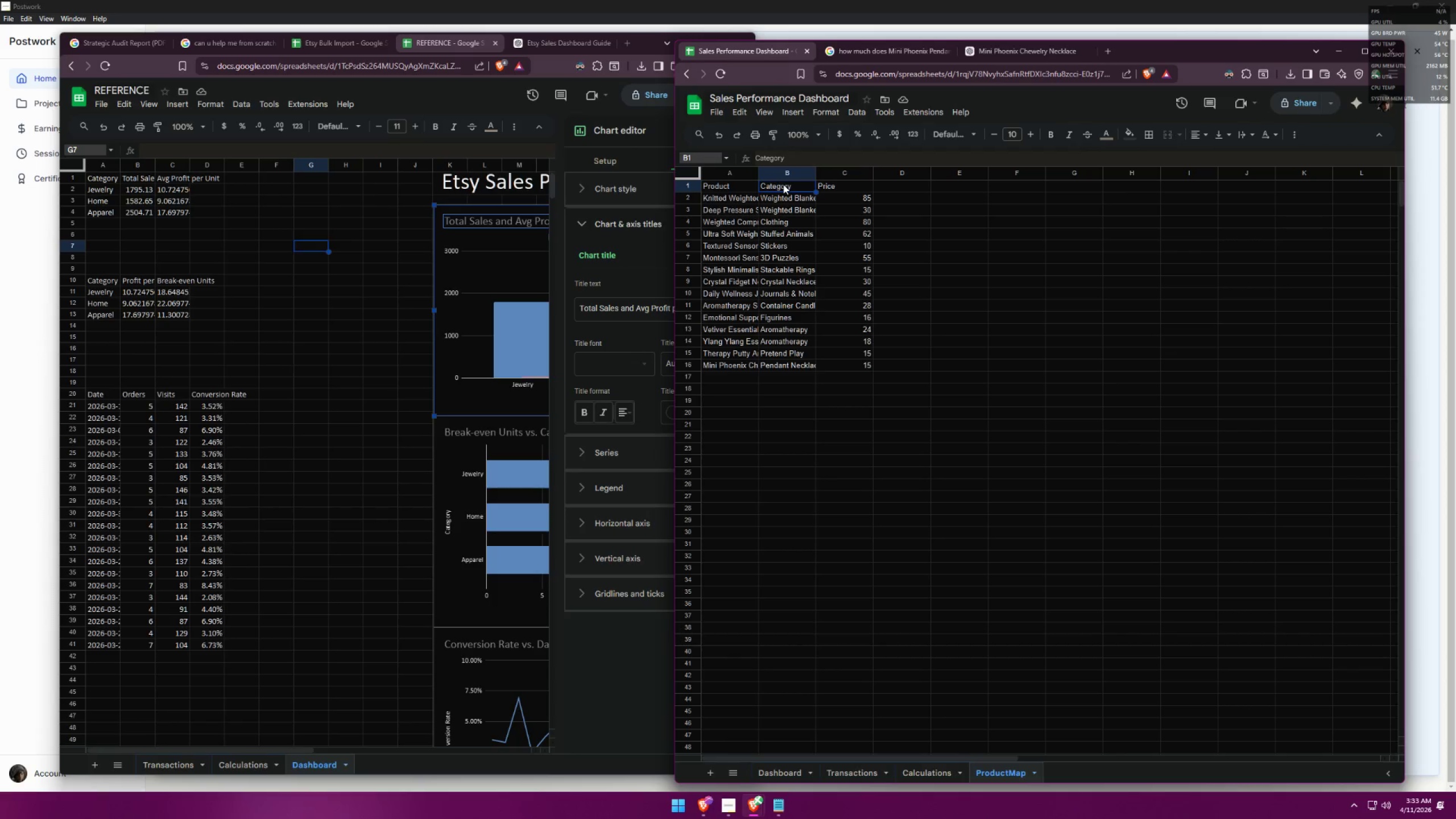 
triple_click([783, 184])
 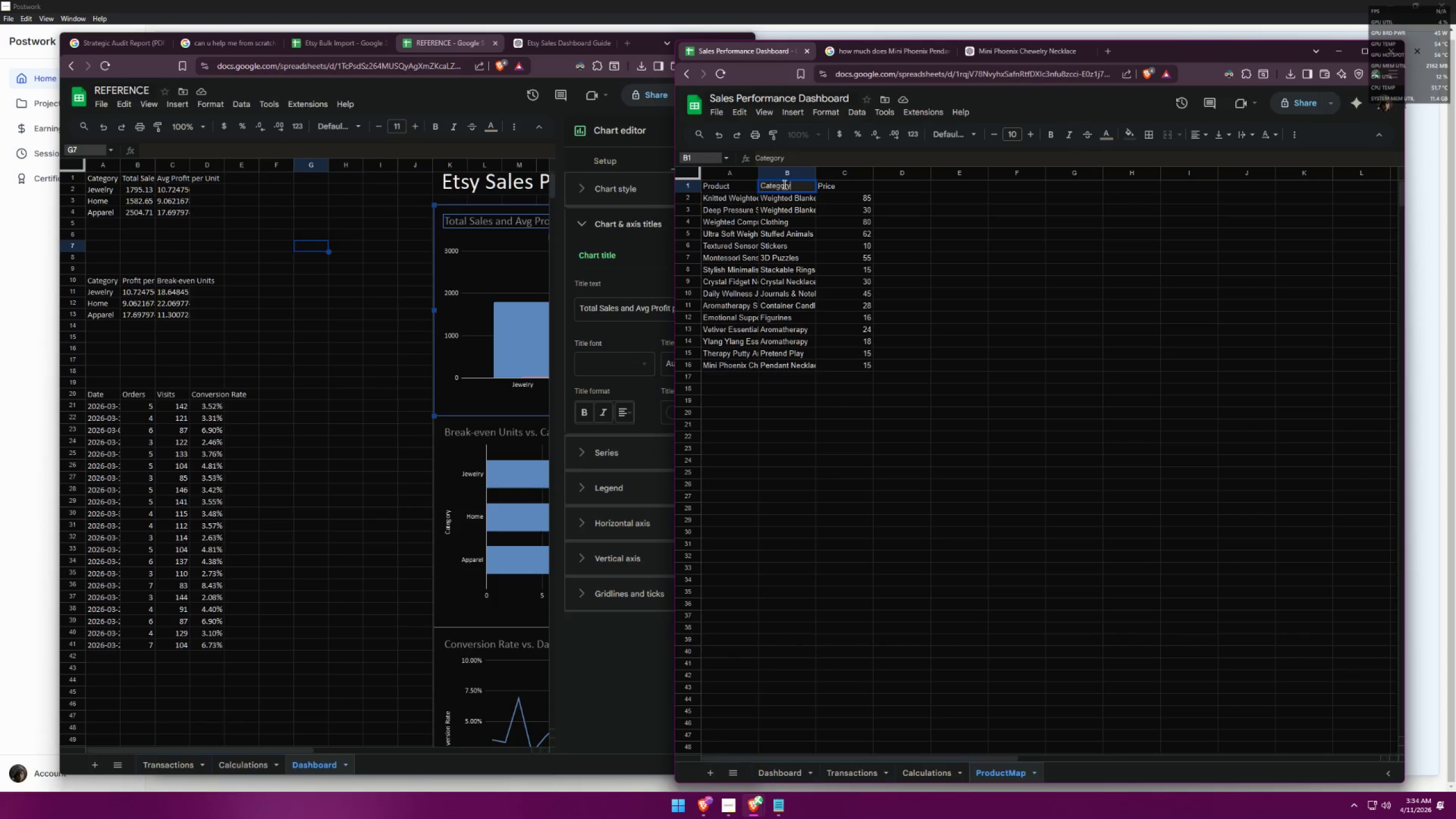 
triple_click([783, 184])